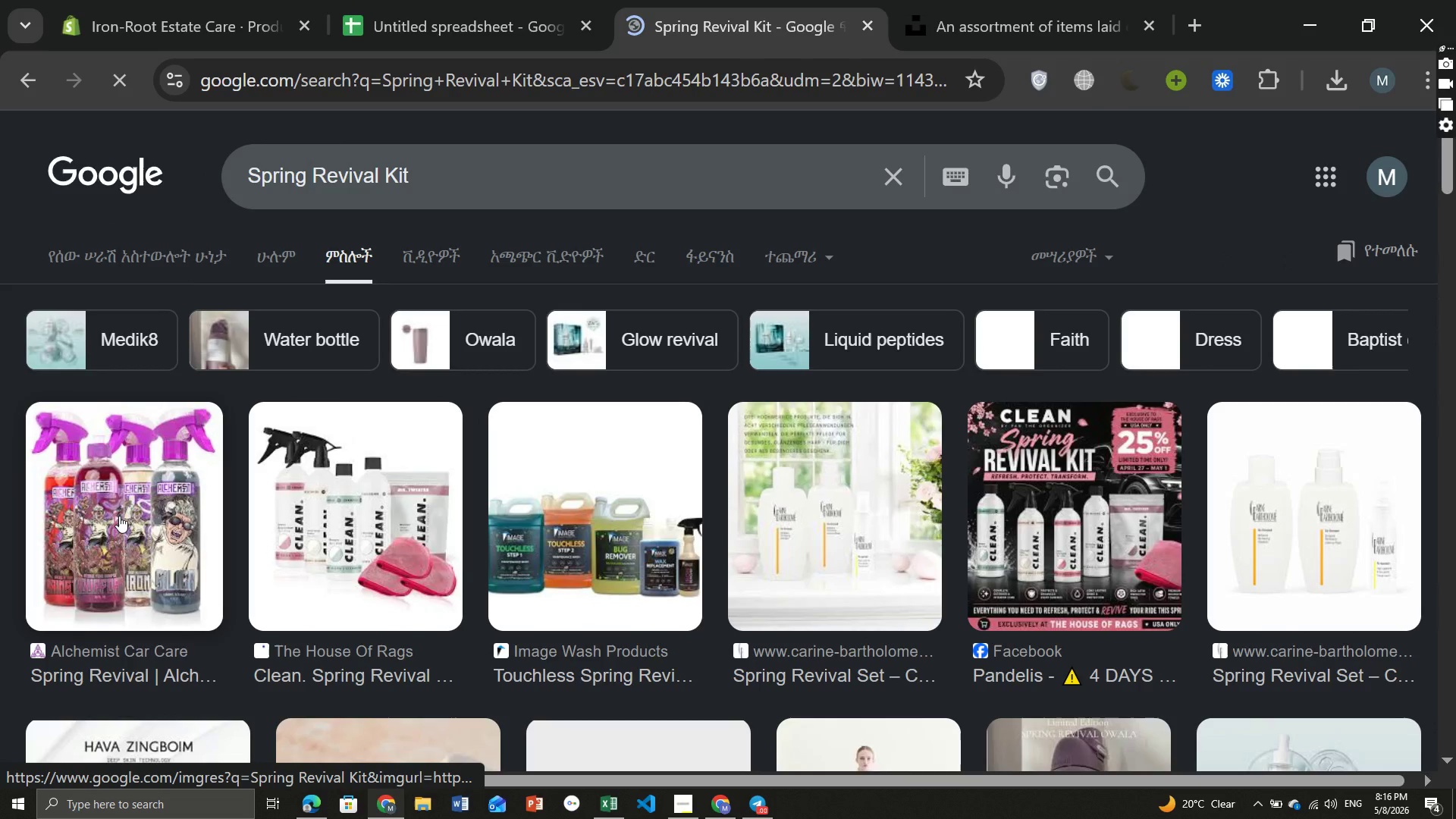 
wait(7.89)
 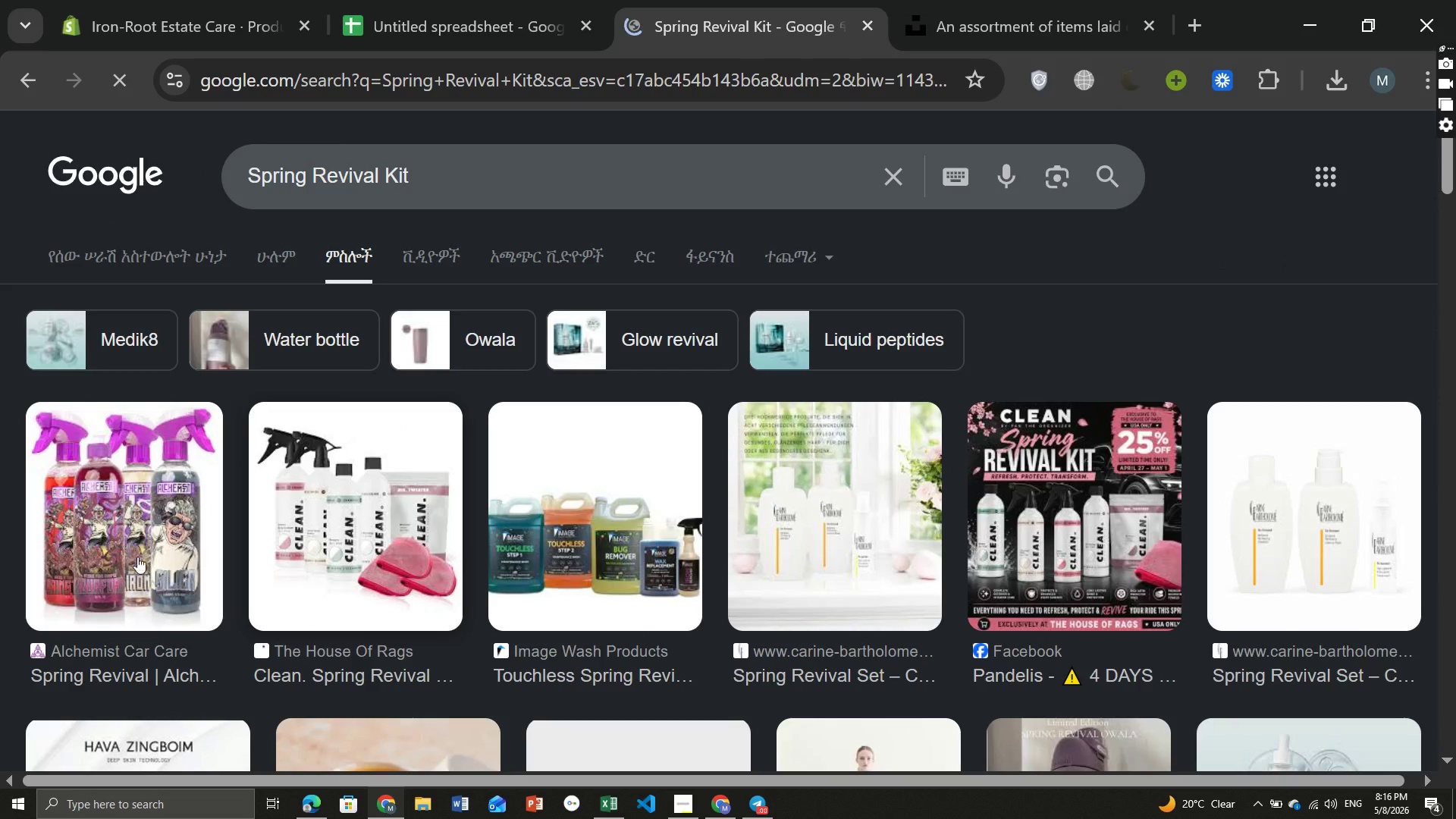 
left_click([119, 516])
 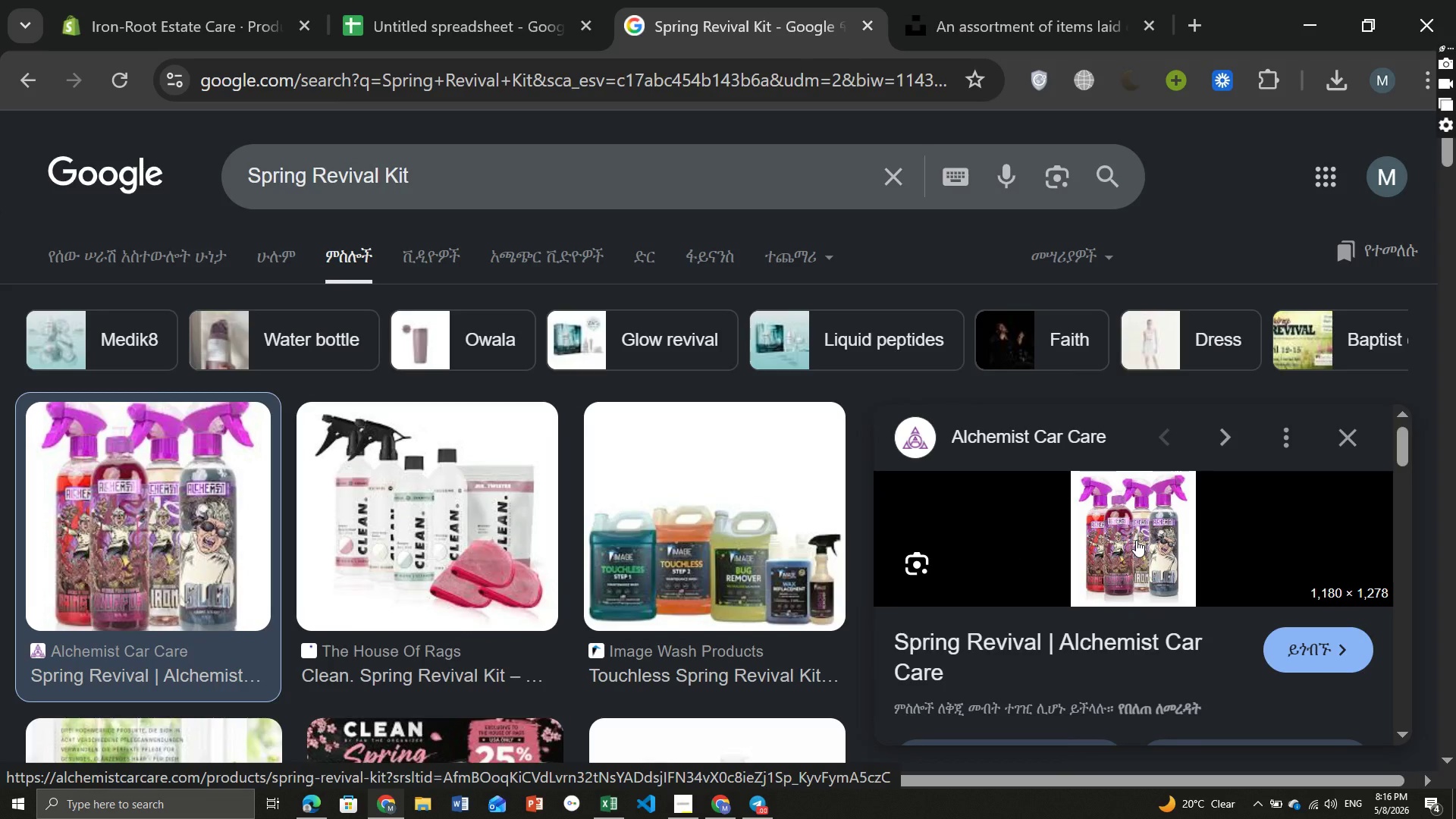 
right_click([1136, 540])
 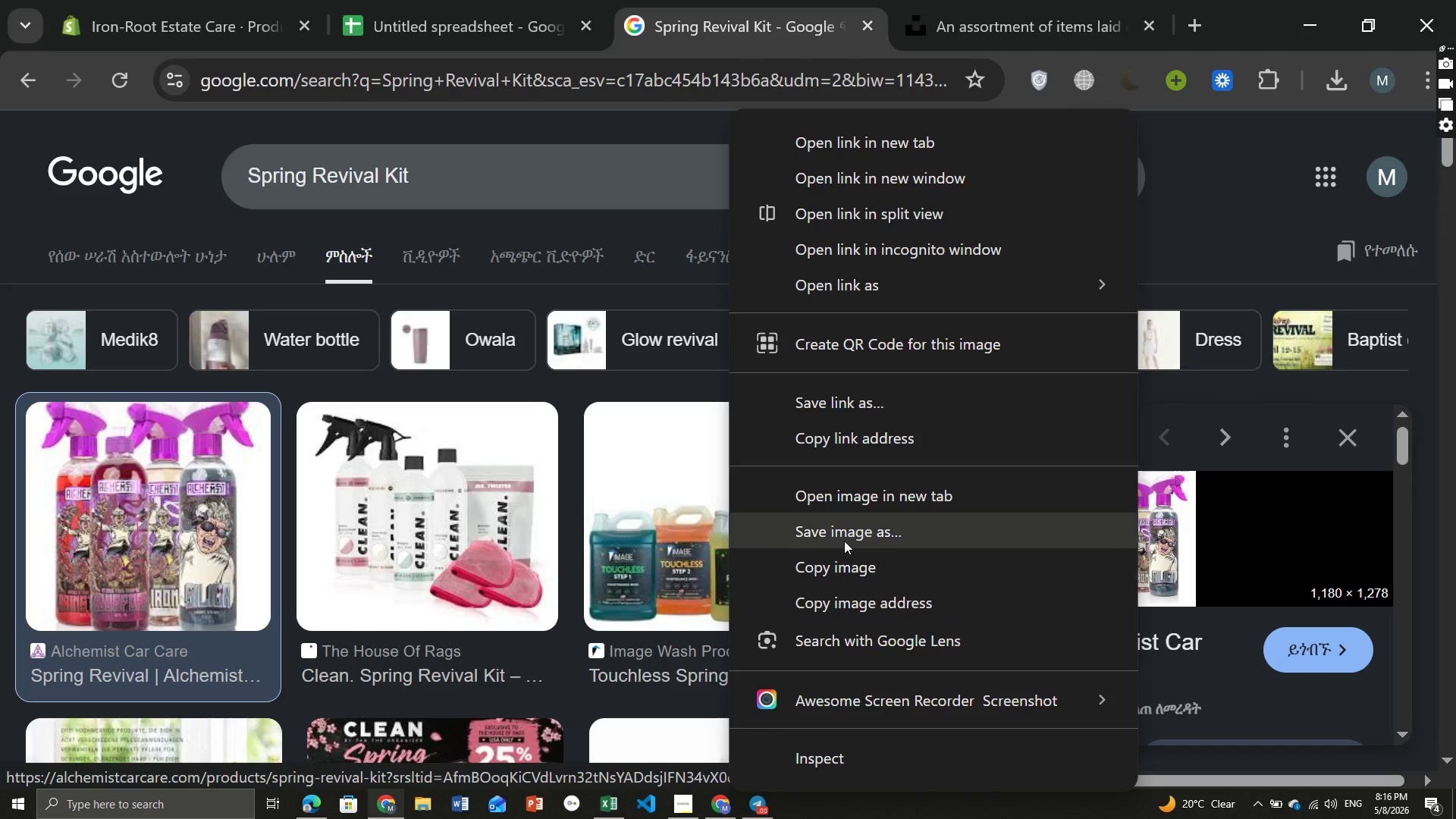 
left_click([844, 539])
 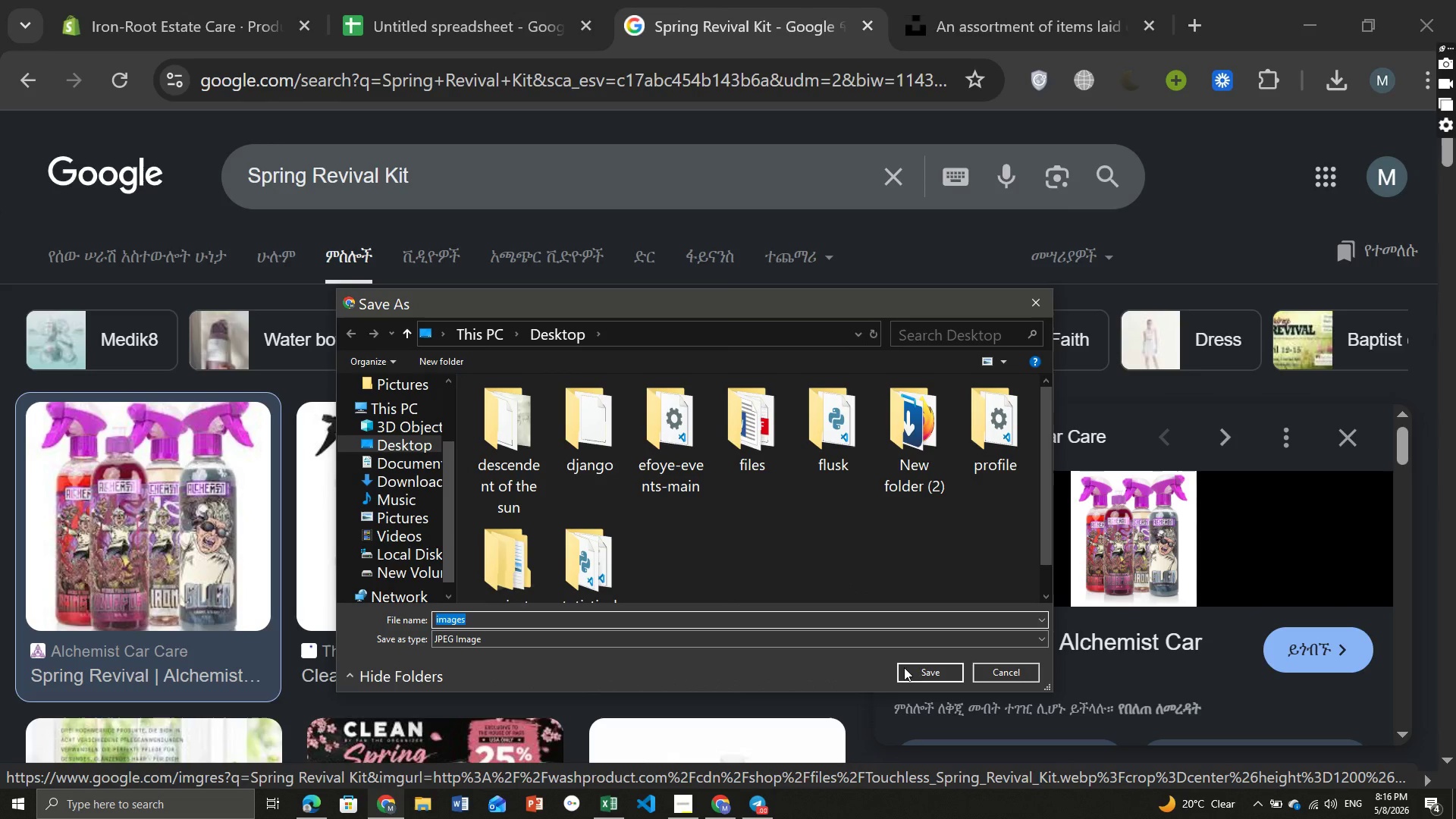 
left_click([1017, 676])
 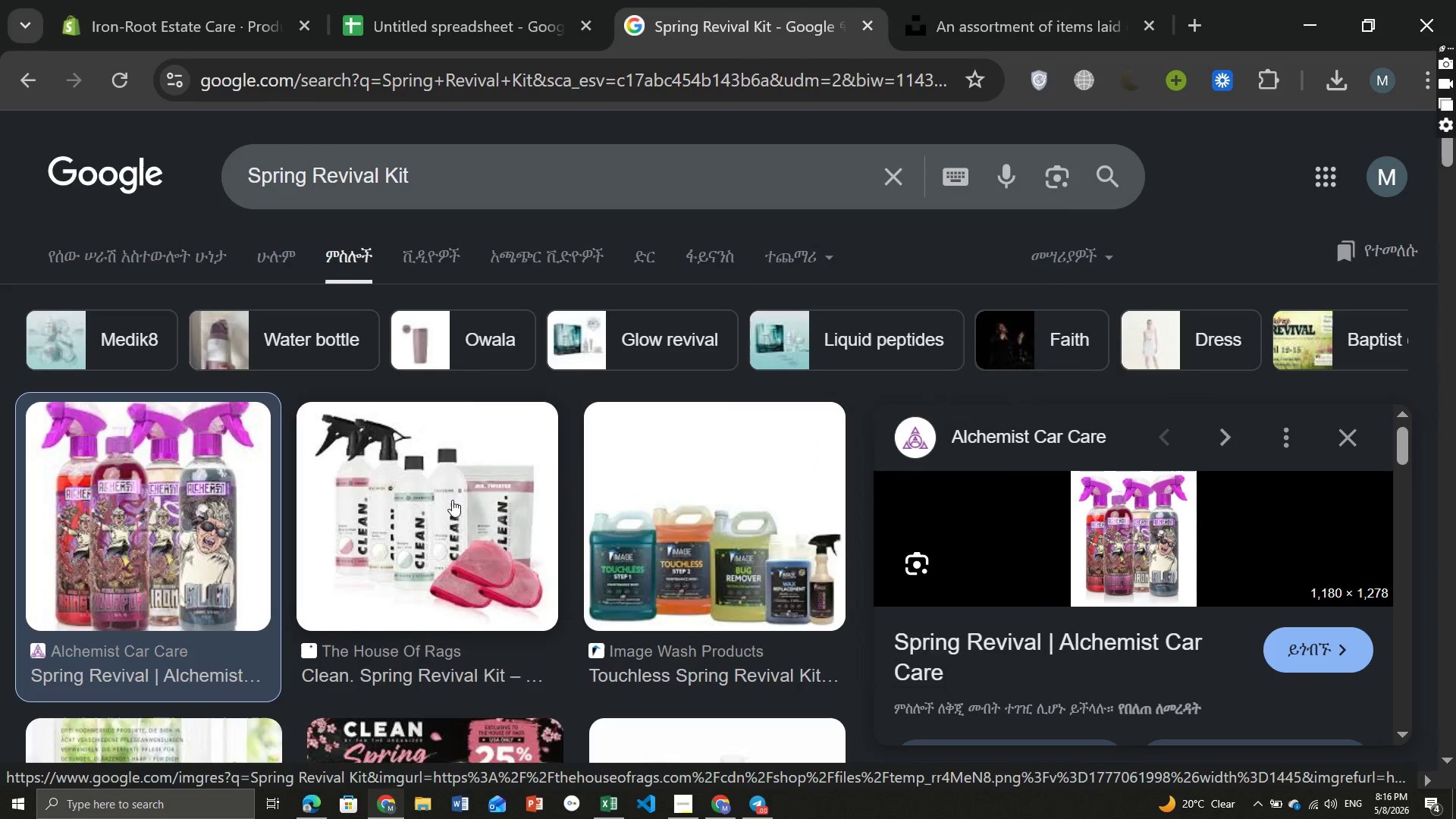 
left_click([448, 498])
 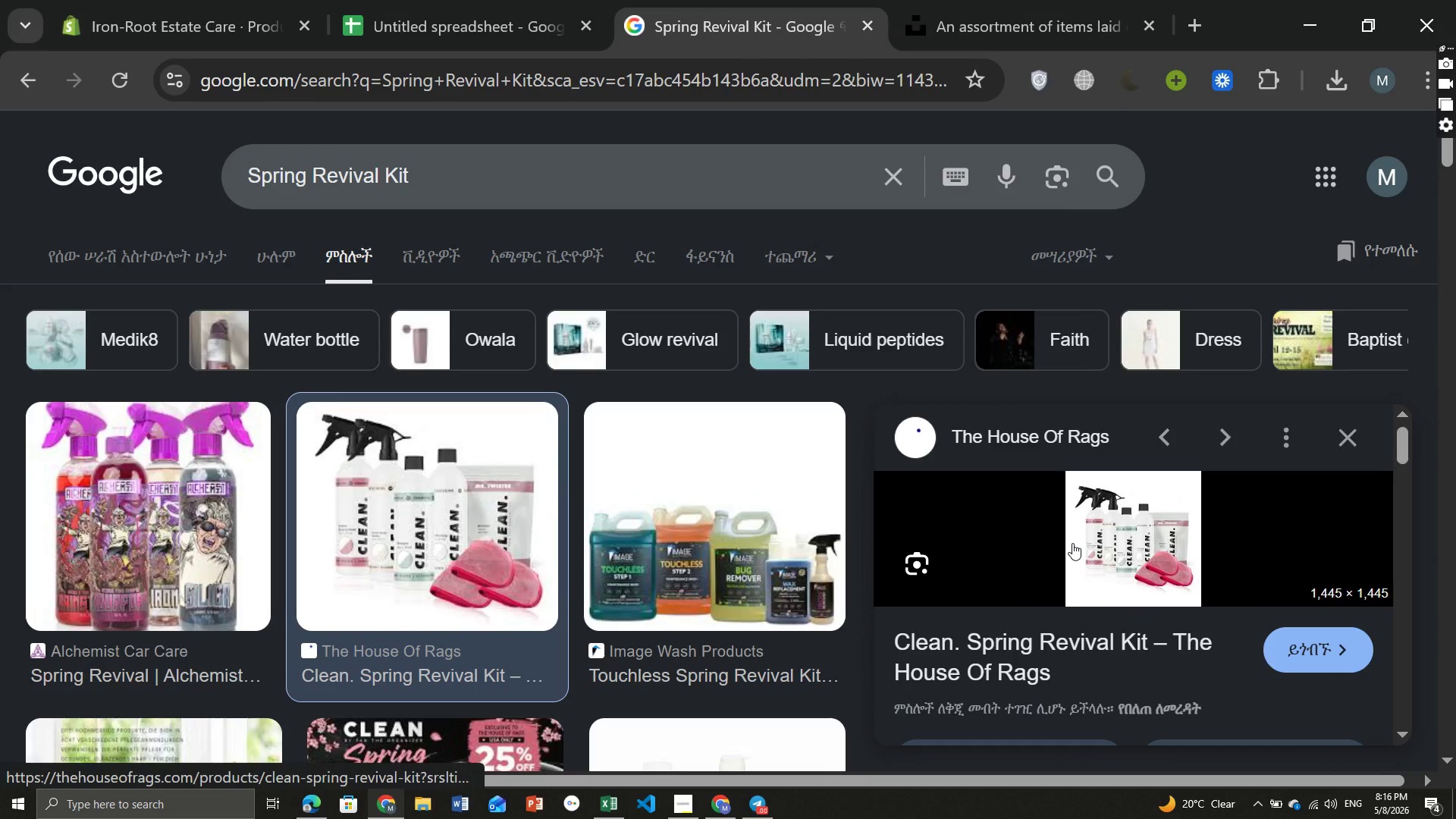 
right_click([1072, 543])
 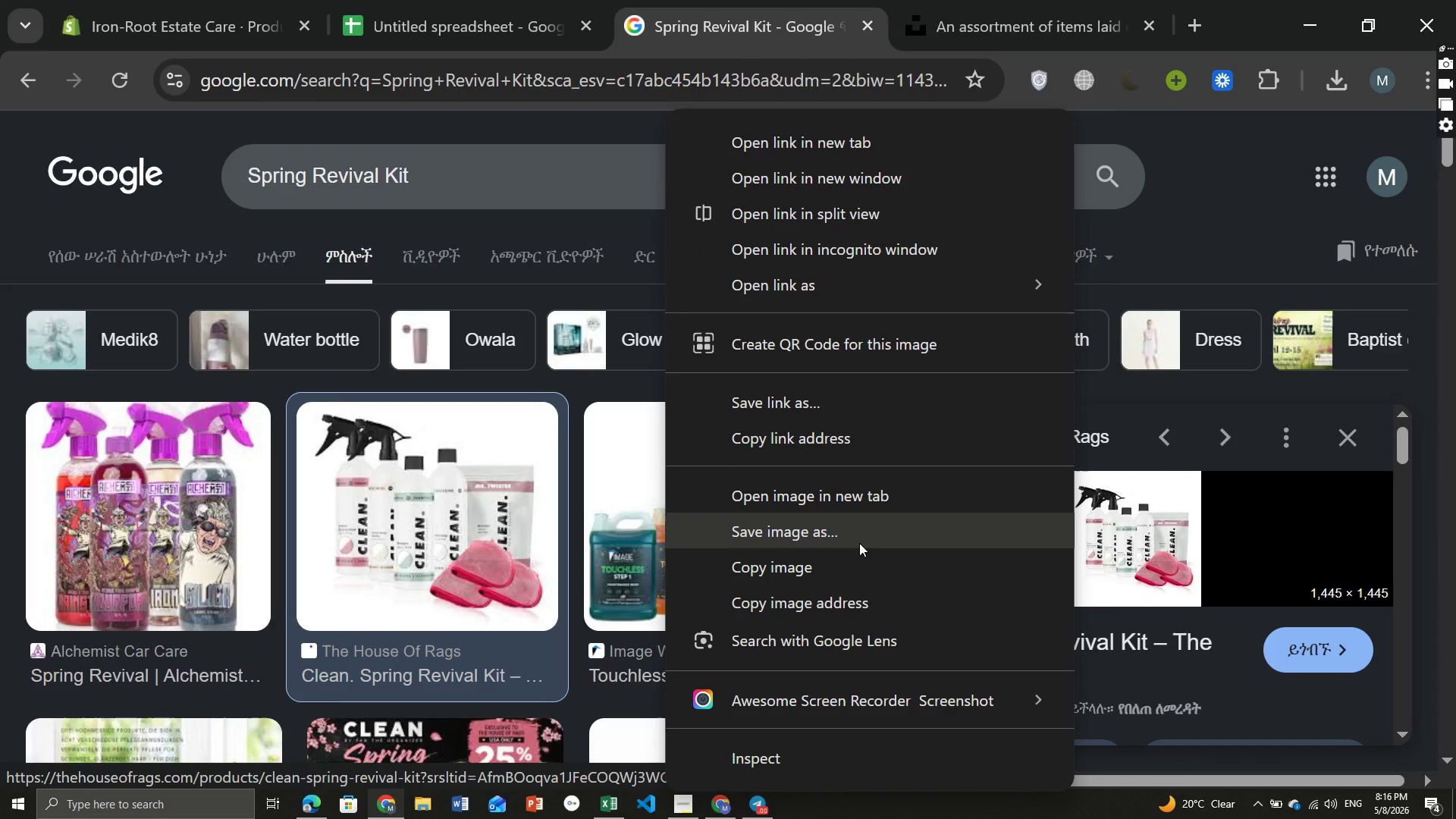 
left_click([859, 542])
 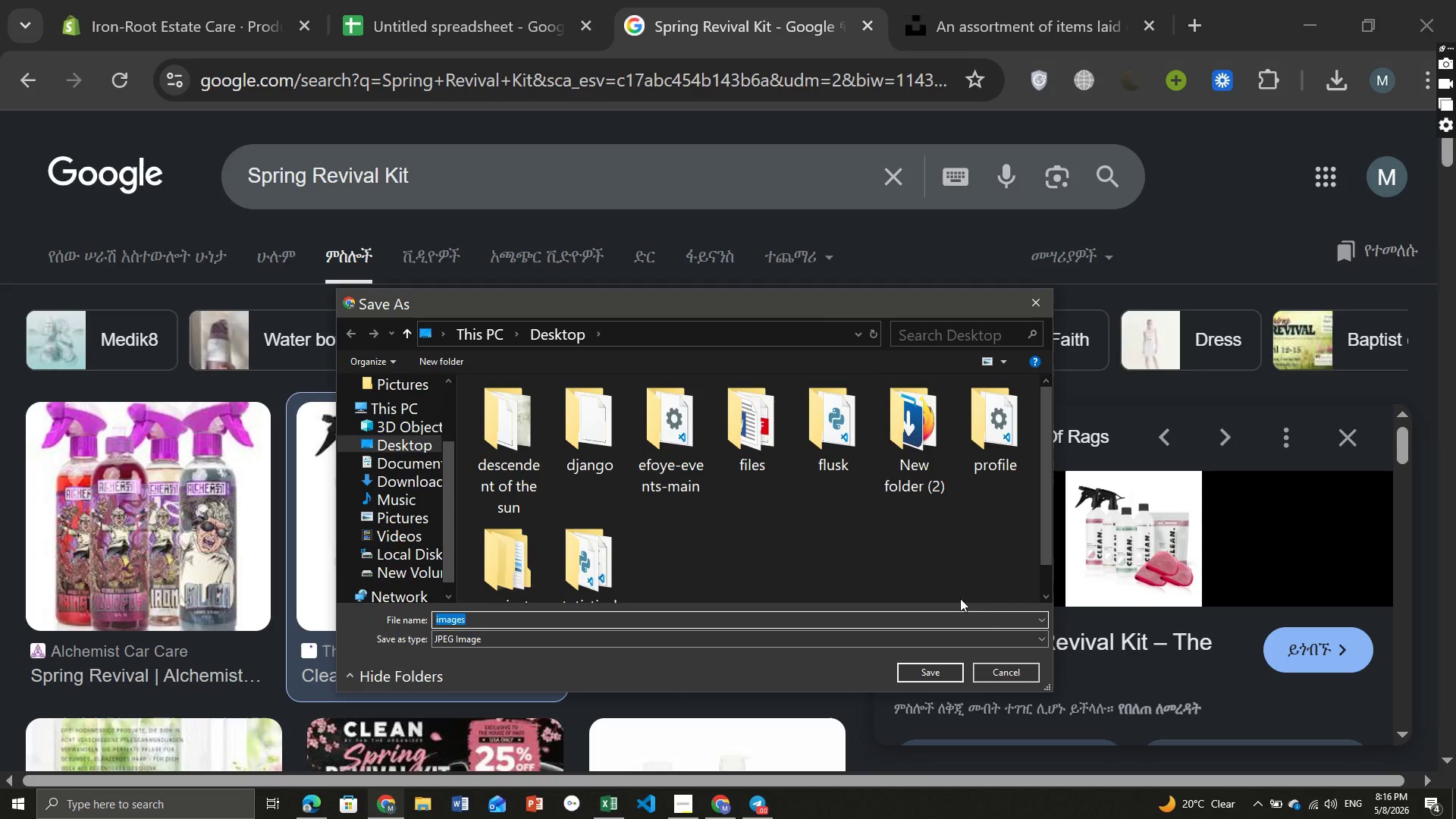 
left_click([999, 677])
 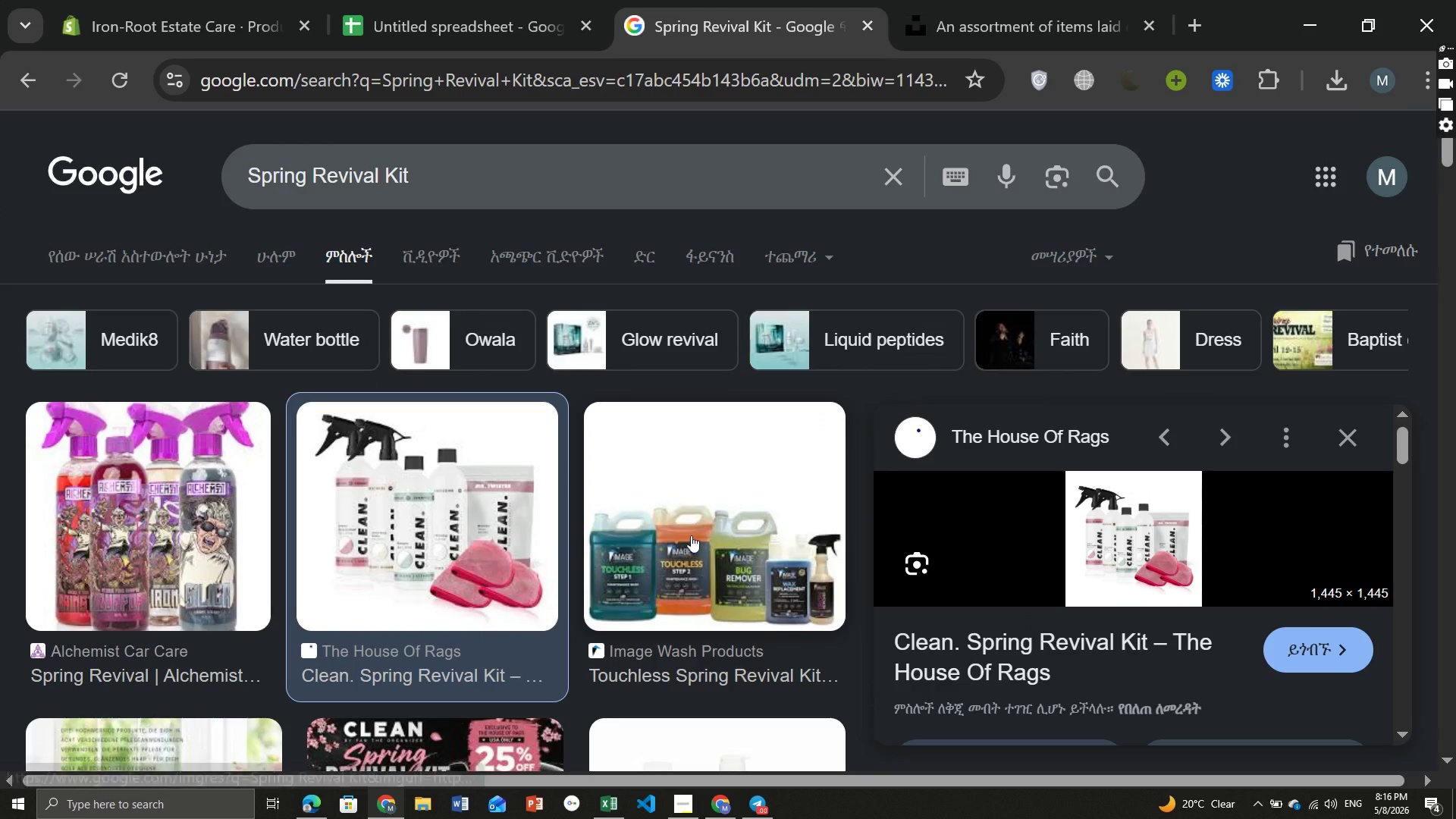 
left_click([691, 535])
 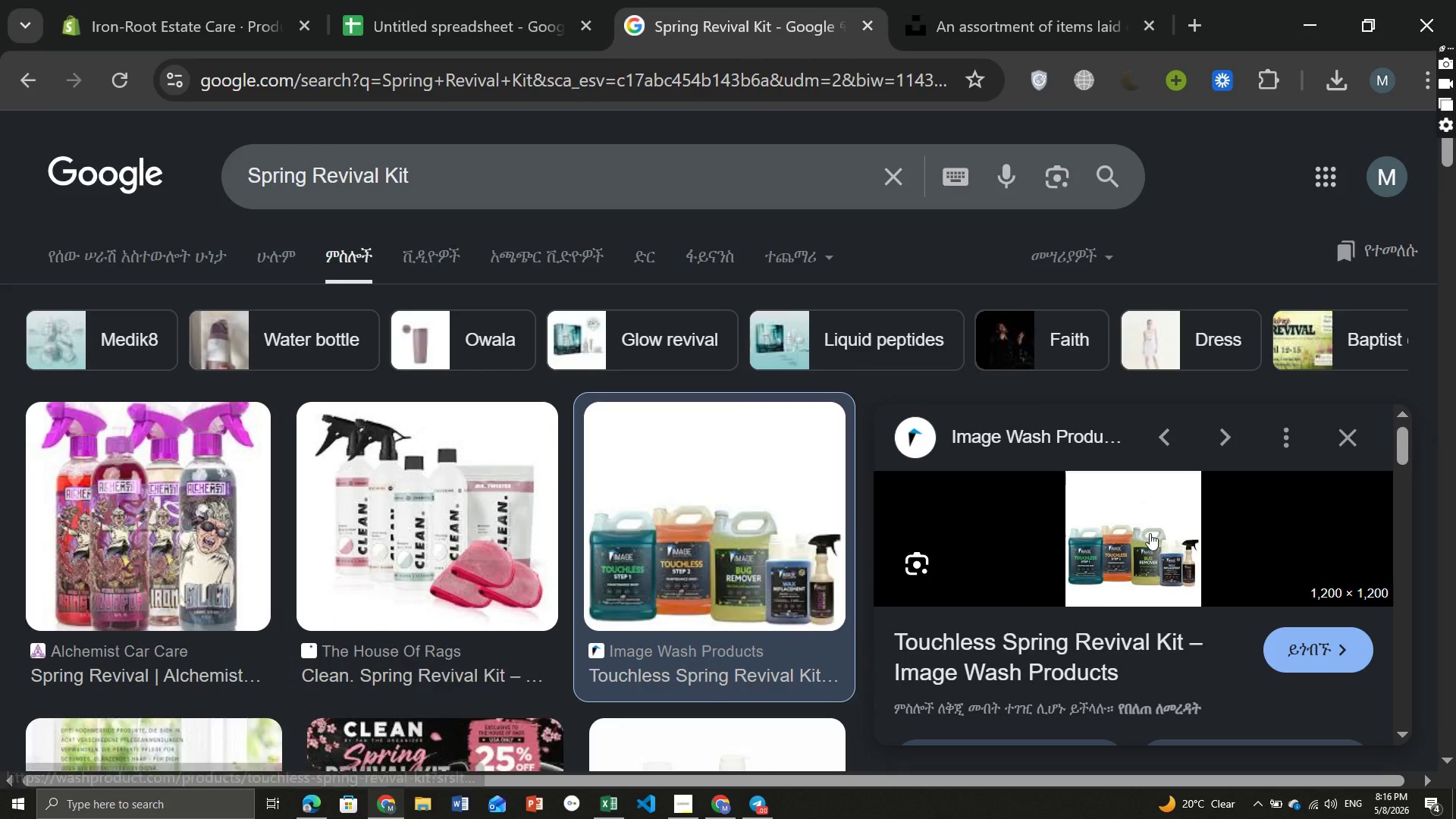 
right_click([1150, 533])
 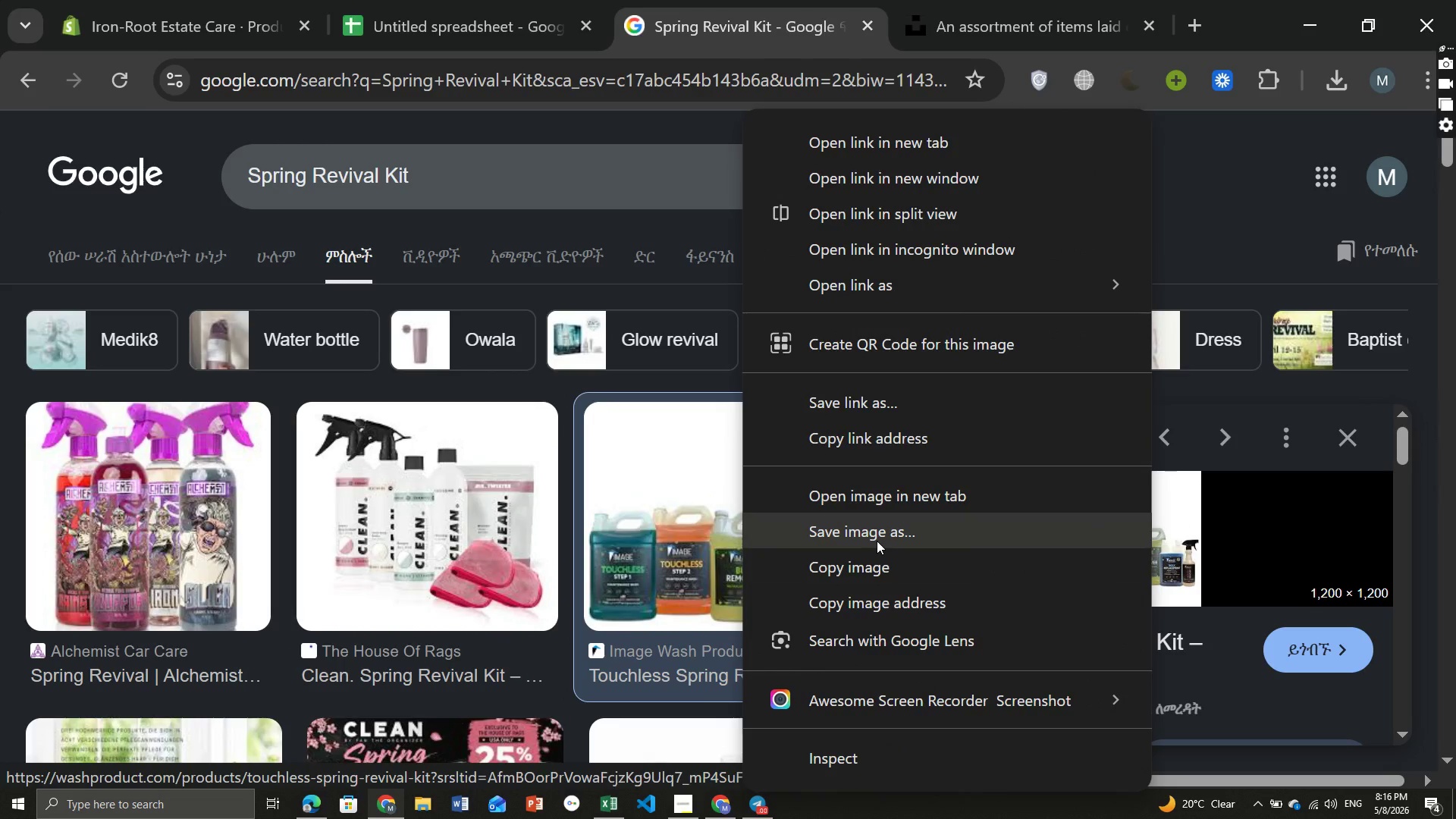 
left_click([877, 539])
 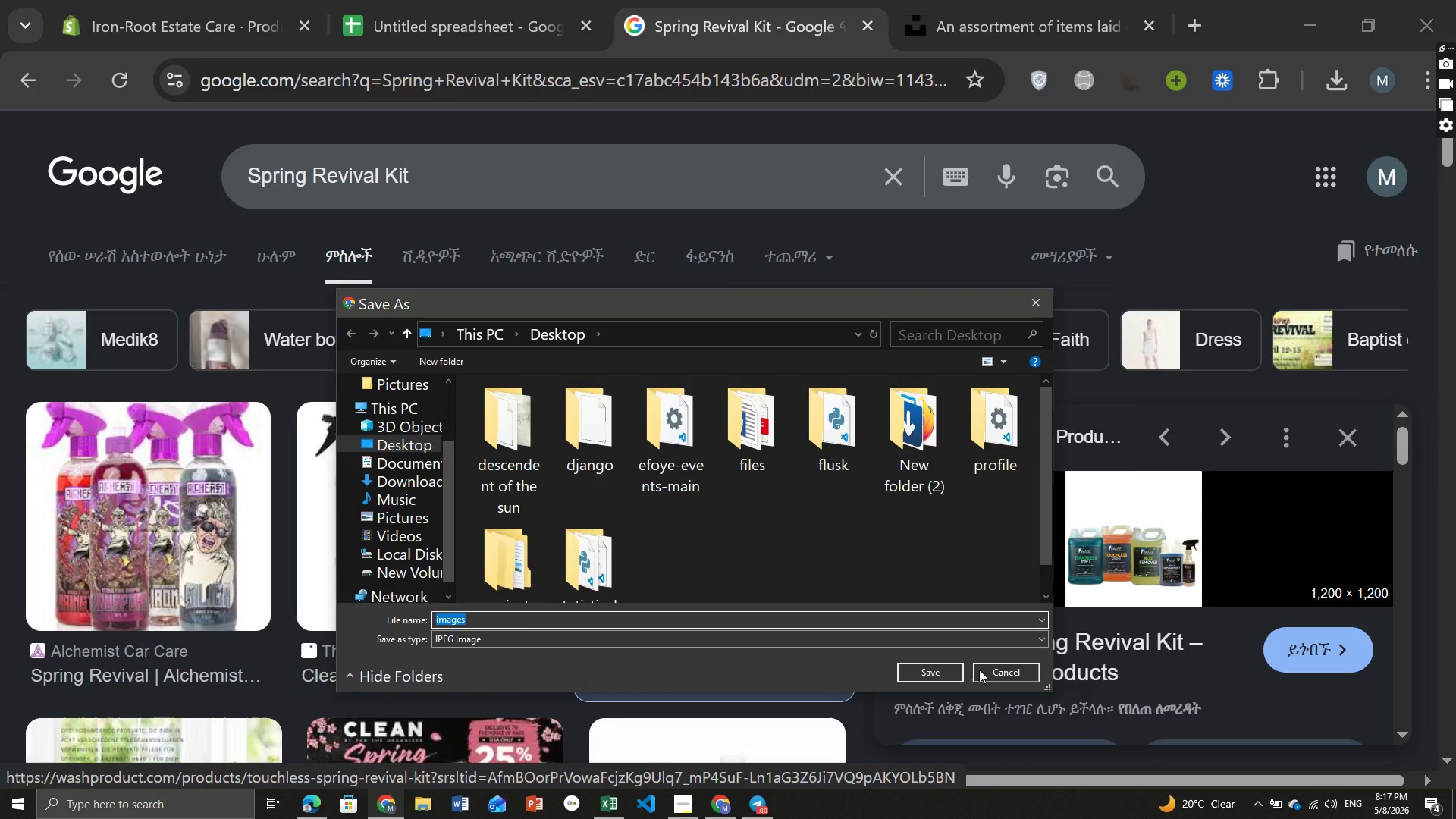 
left_click([1013, 673])
 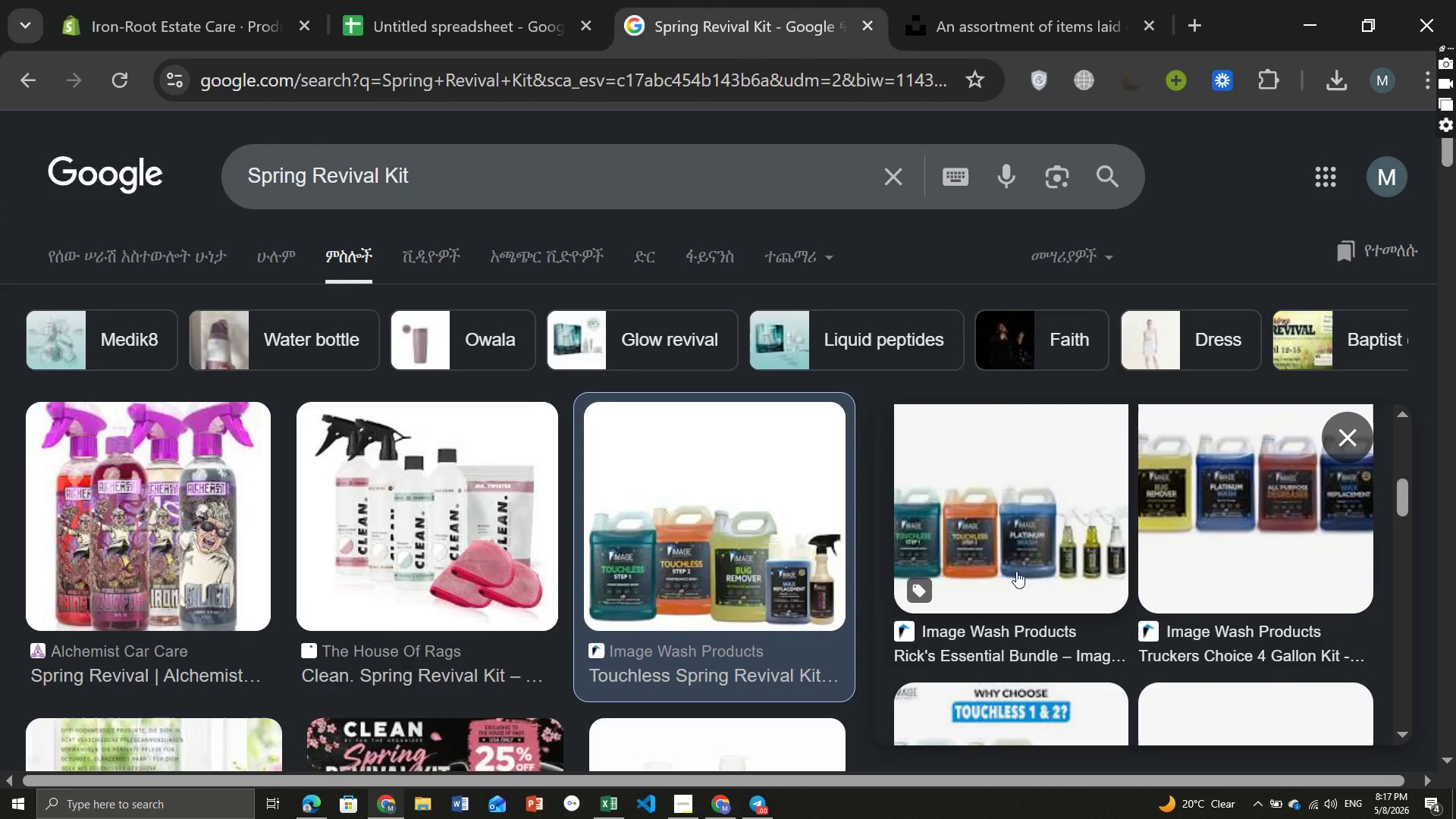 
left_click([1024, 541])
 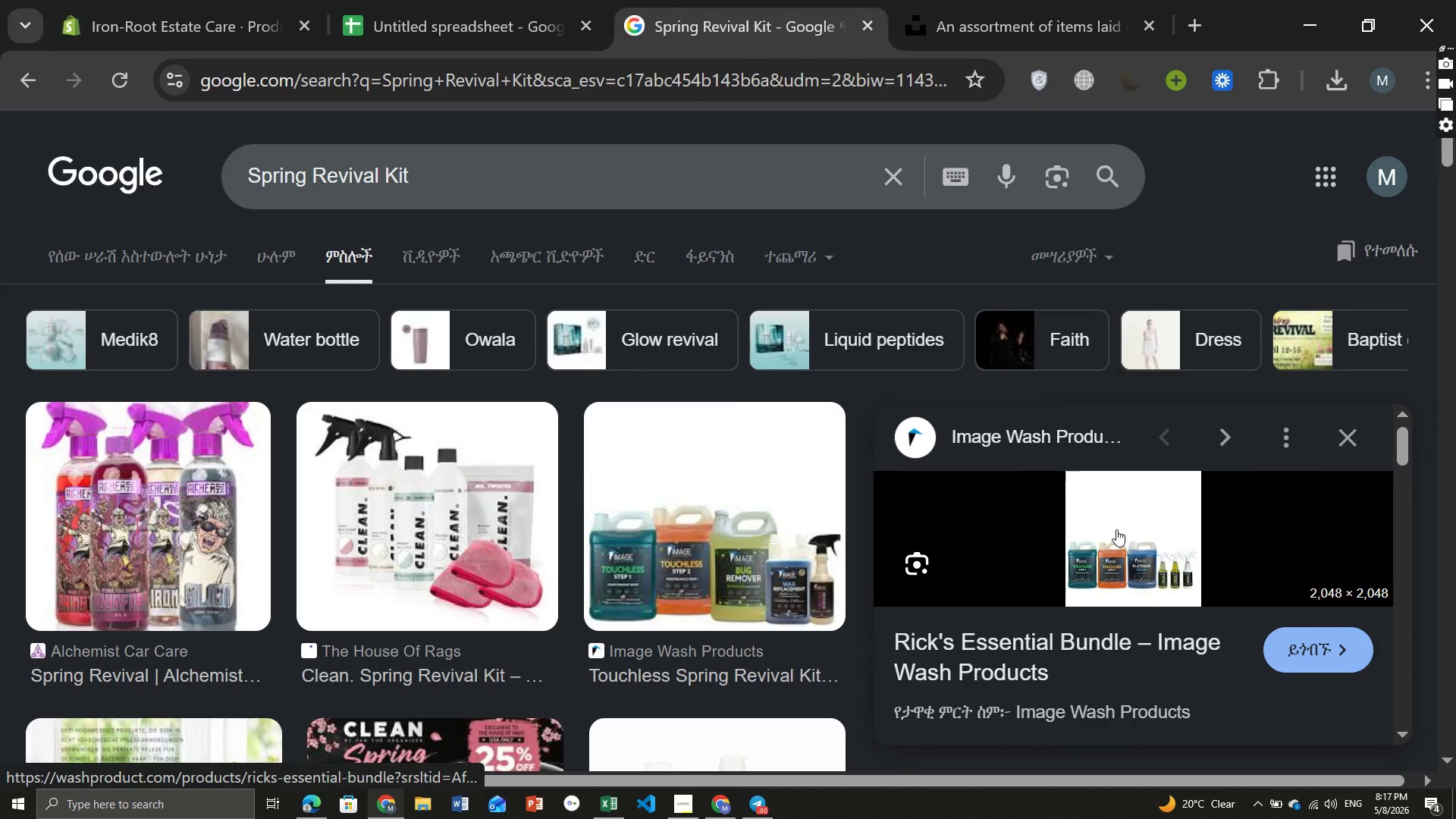 
right_click([1116, 529])
 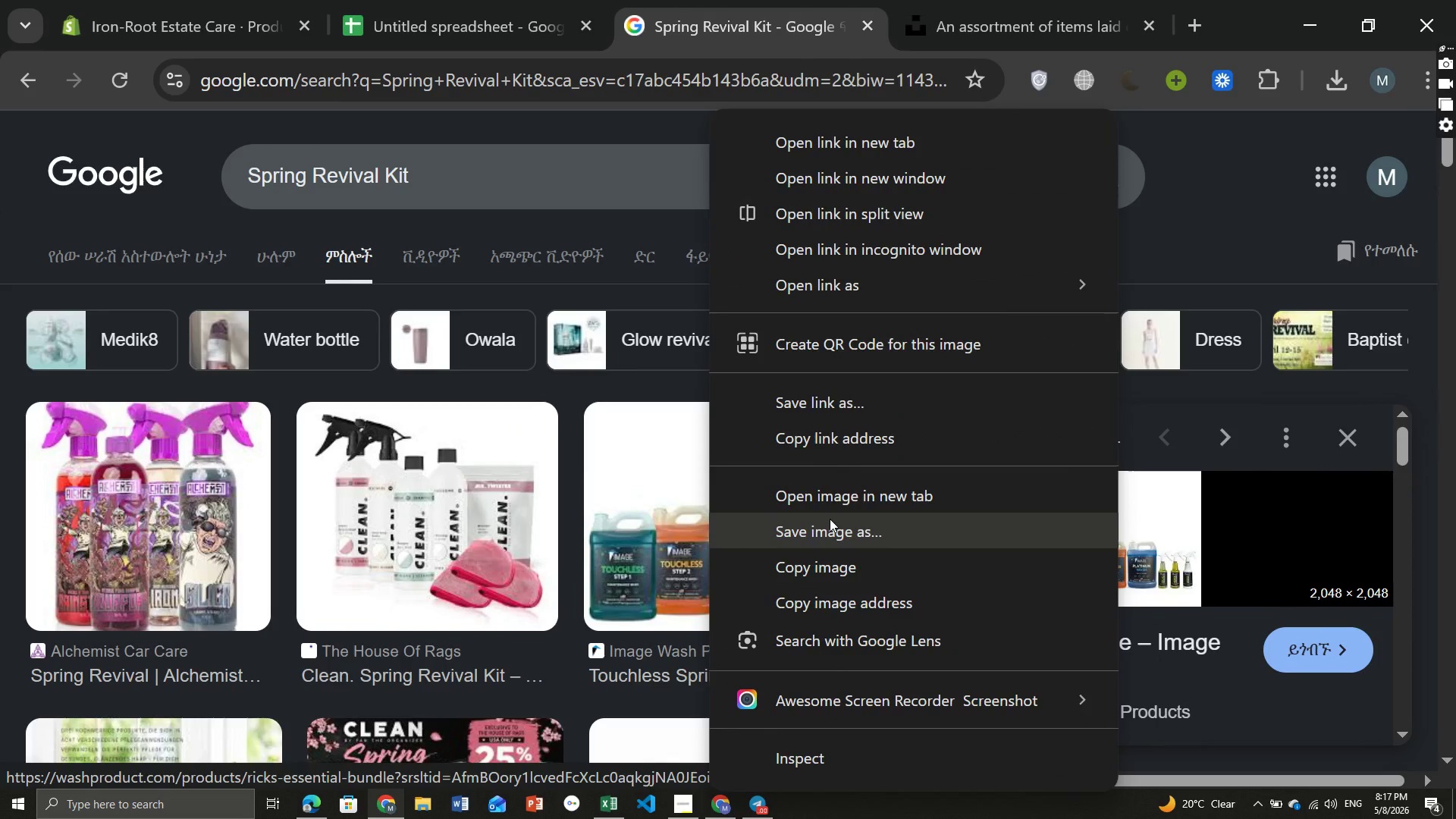 
left_click([830, 519])
 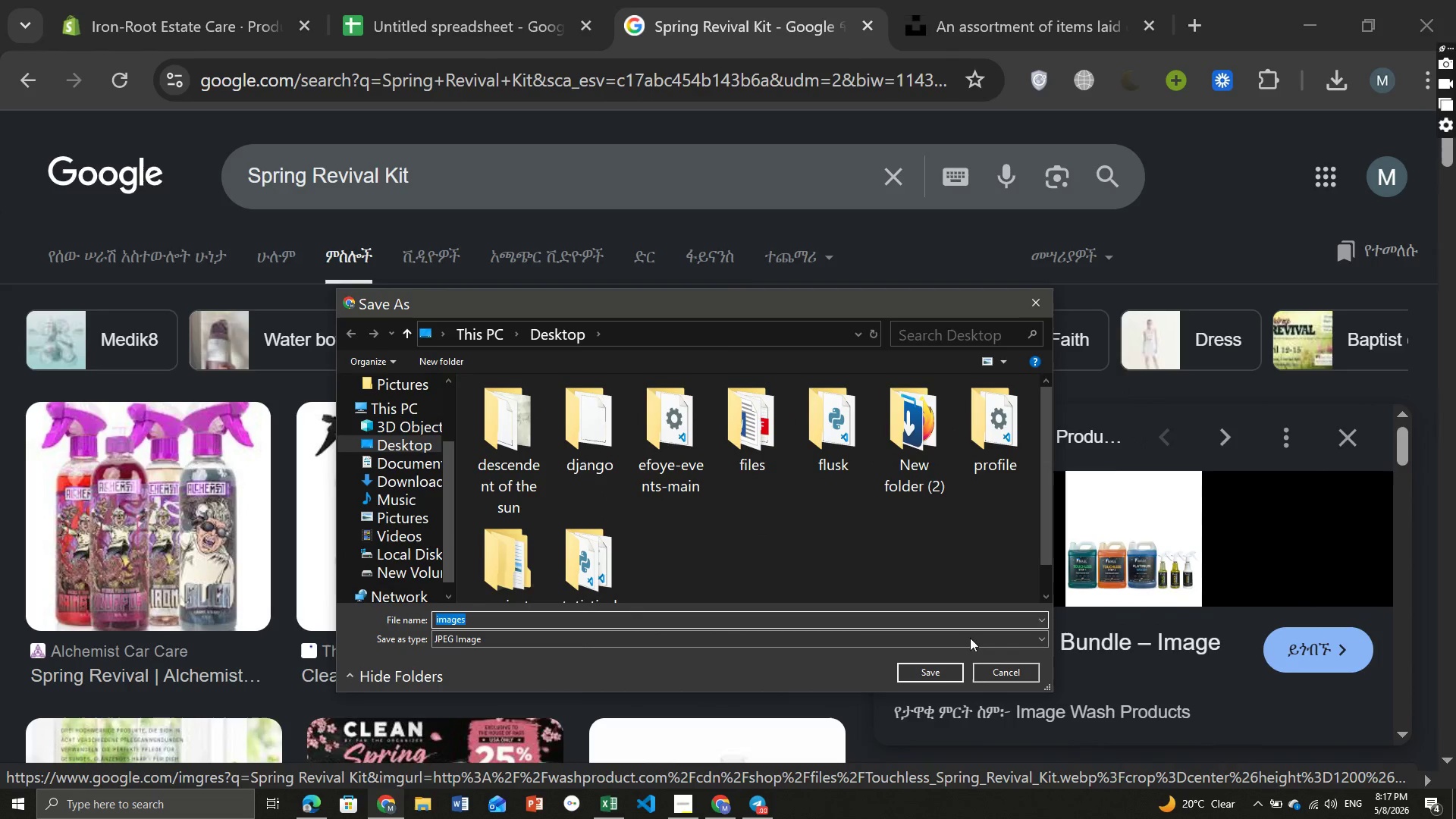 
left_click([1006, 673])
 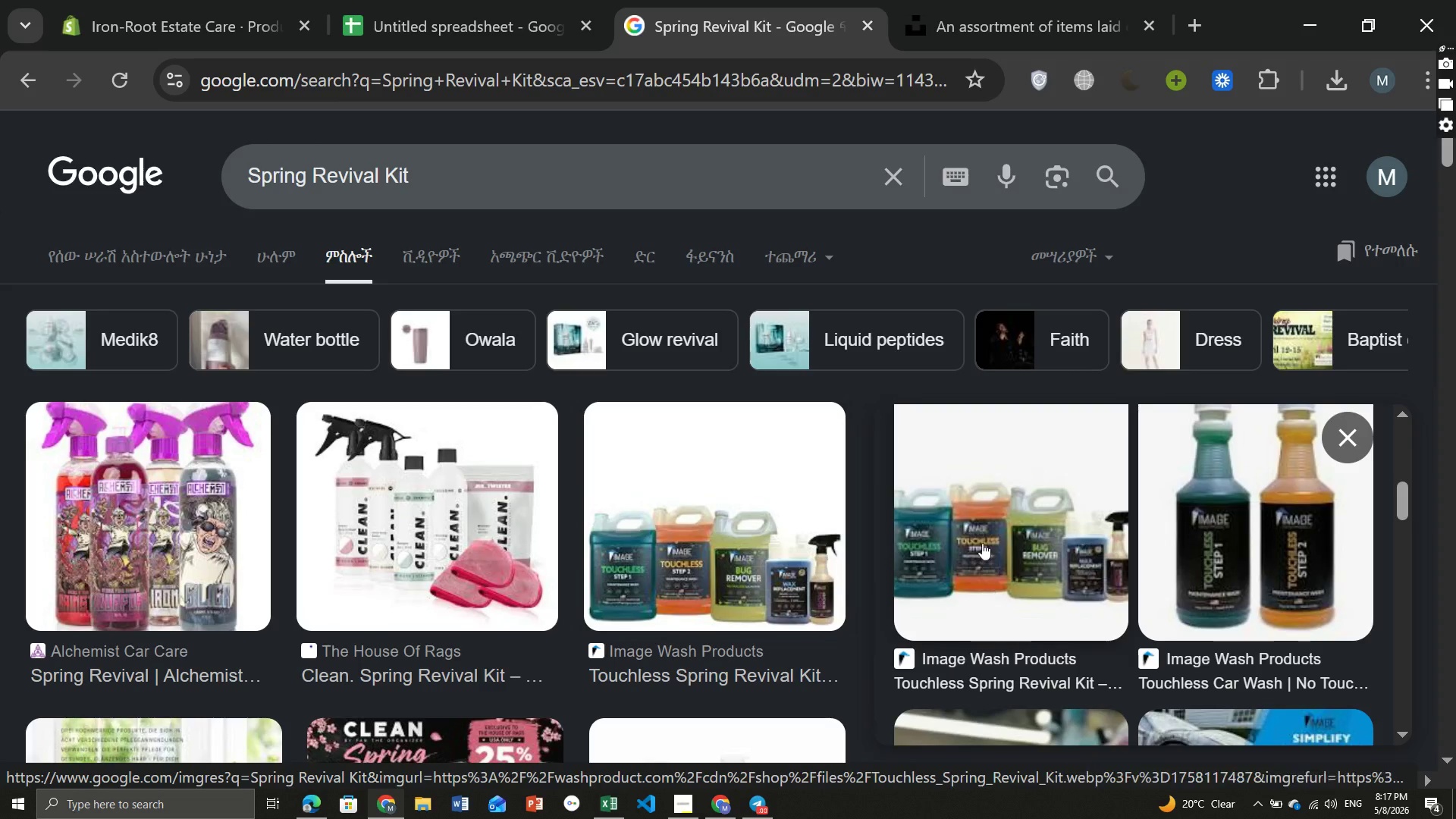 
left_click([1002, 528])
 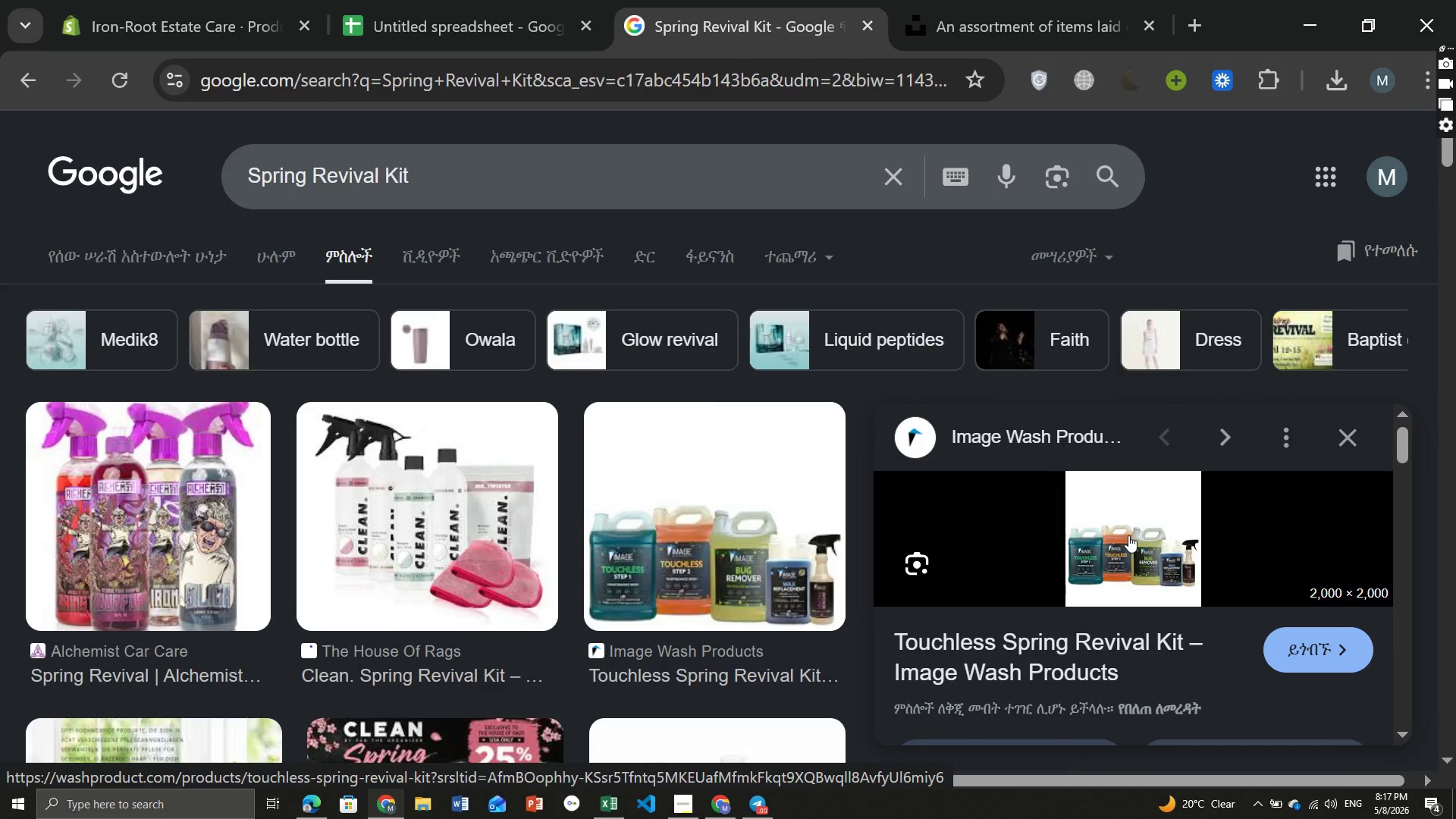 
right_click([1128, 535])
 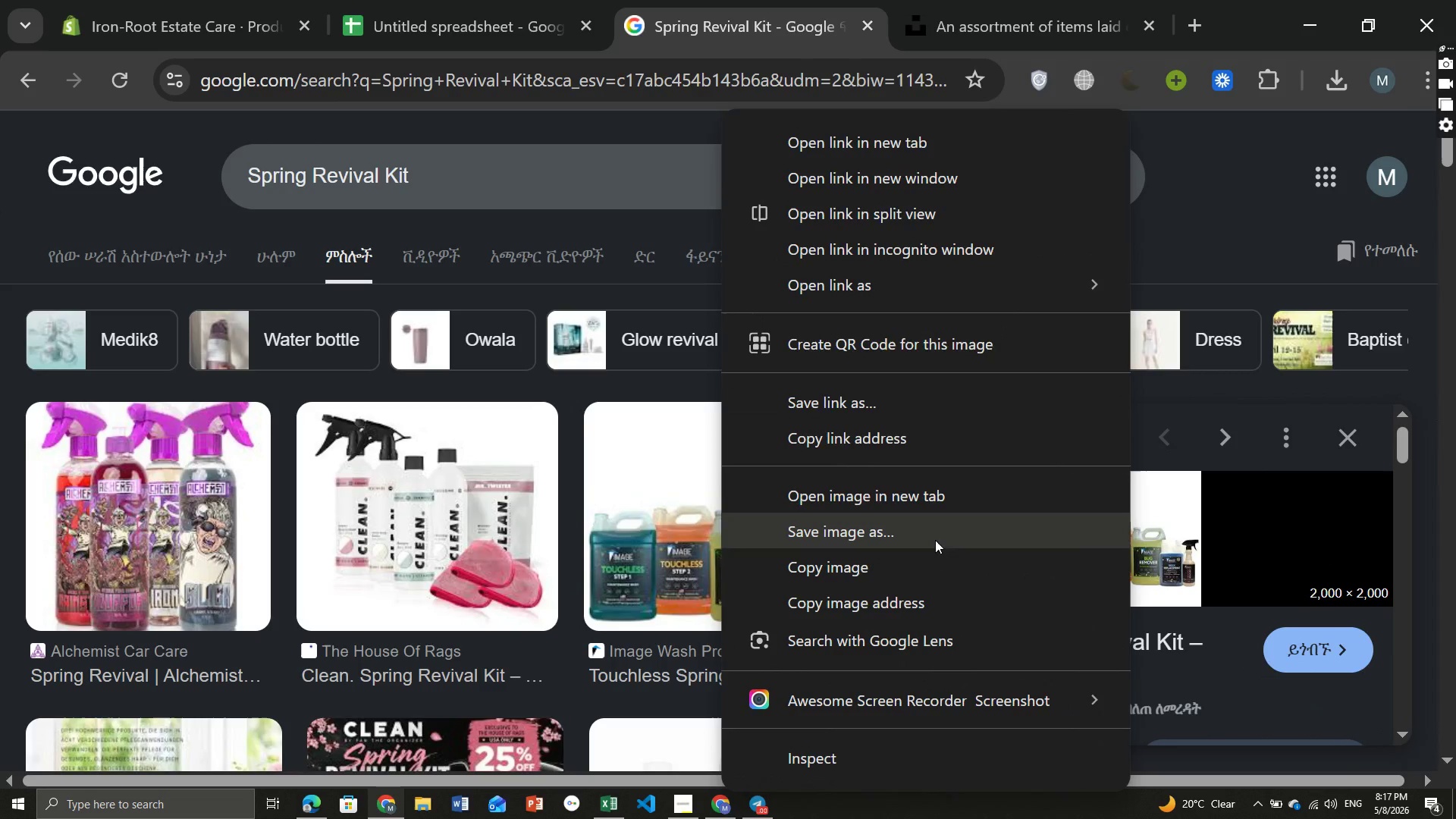 
left_click([934, 539])
 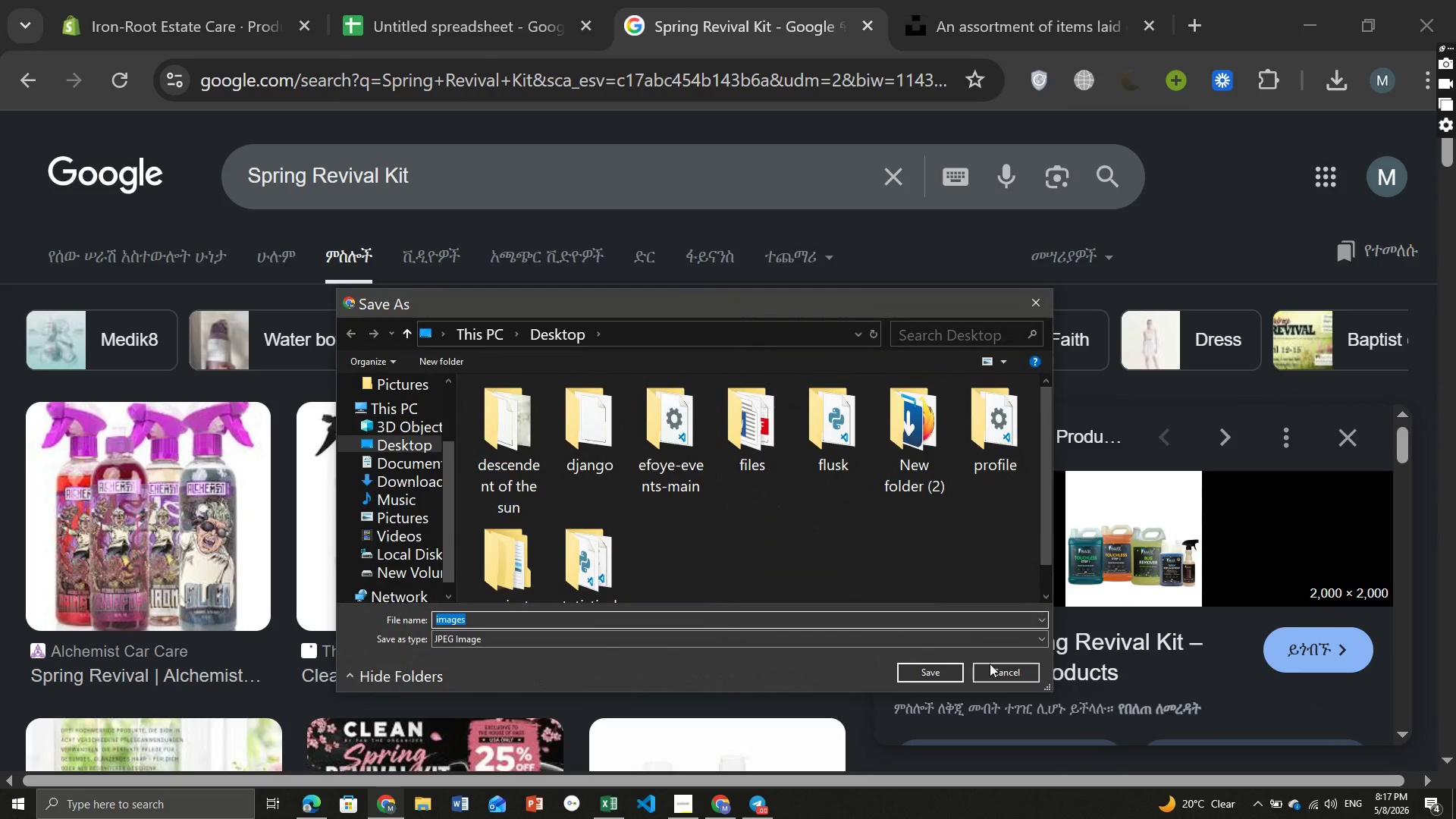 
left_click([999, 673])
 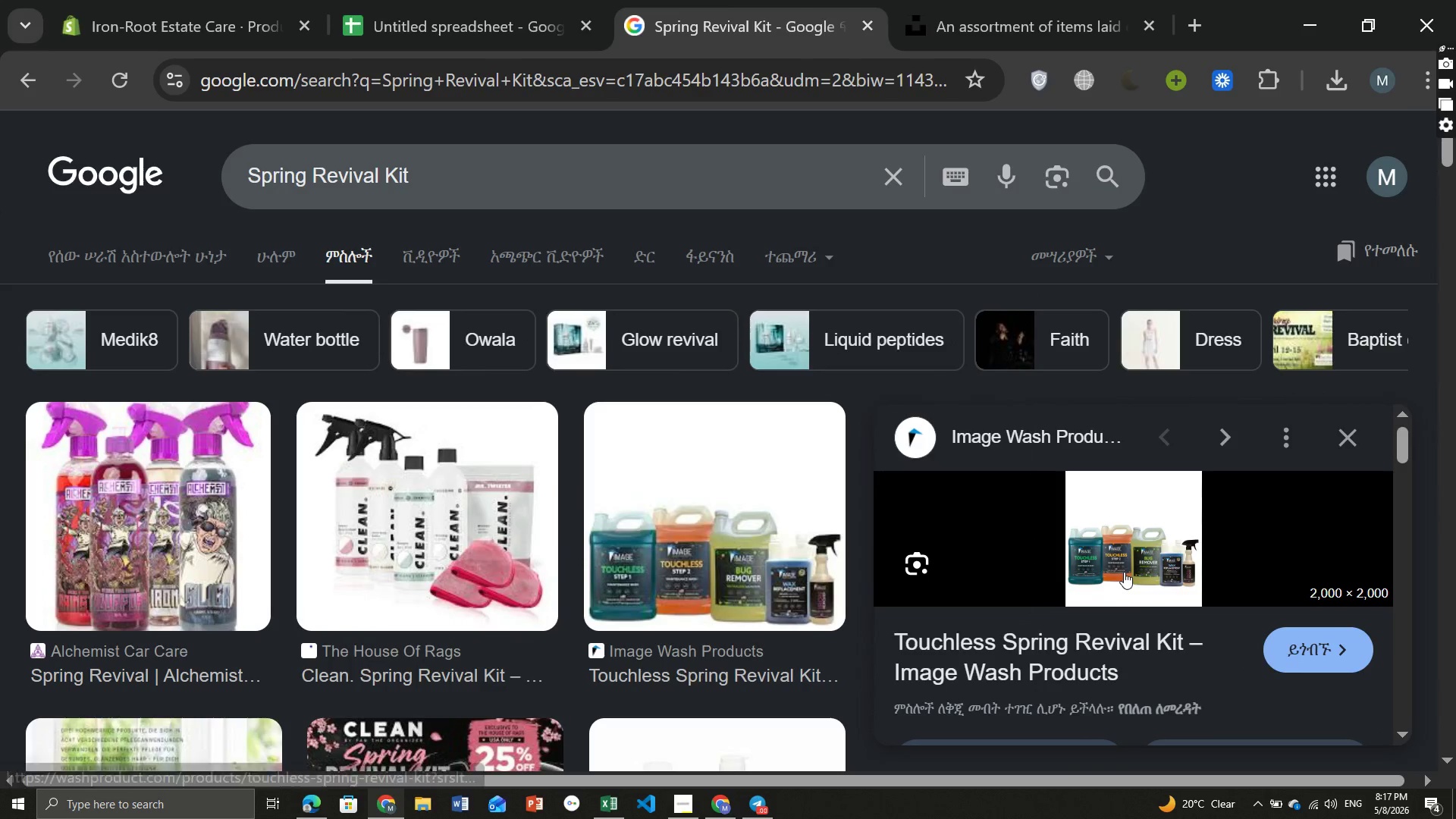 
left_click([1124, 572])
 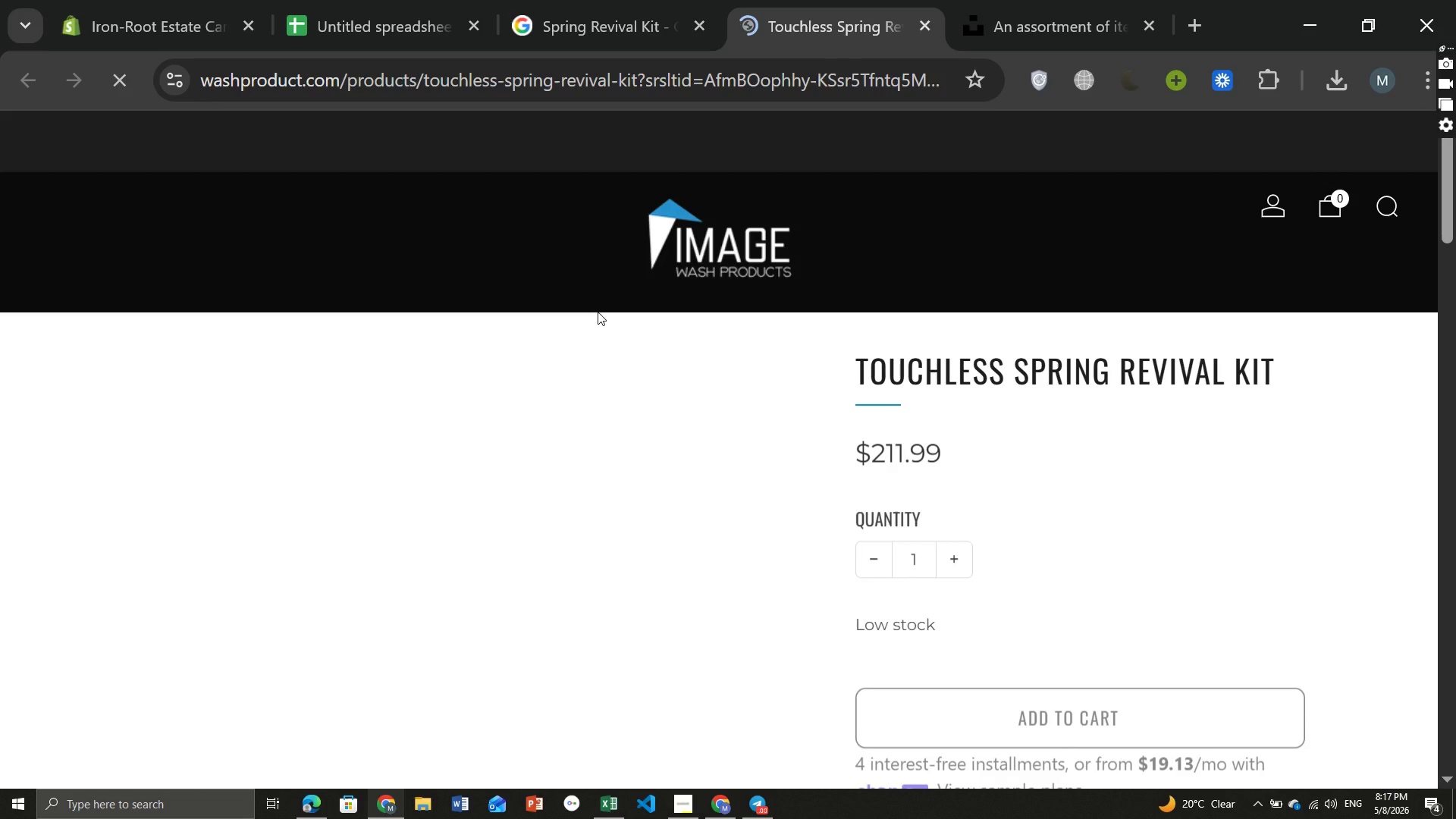 
wait(20.33)
 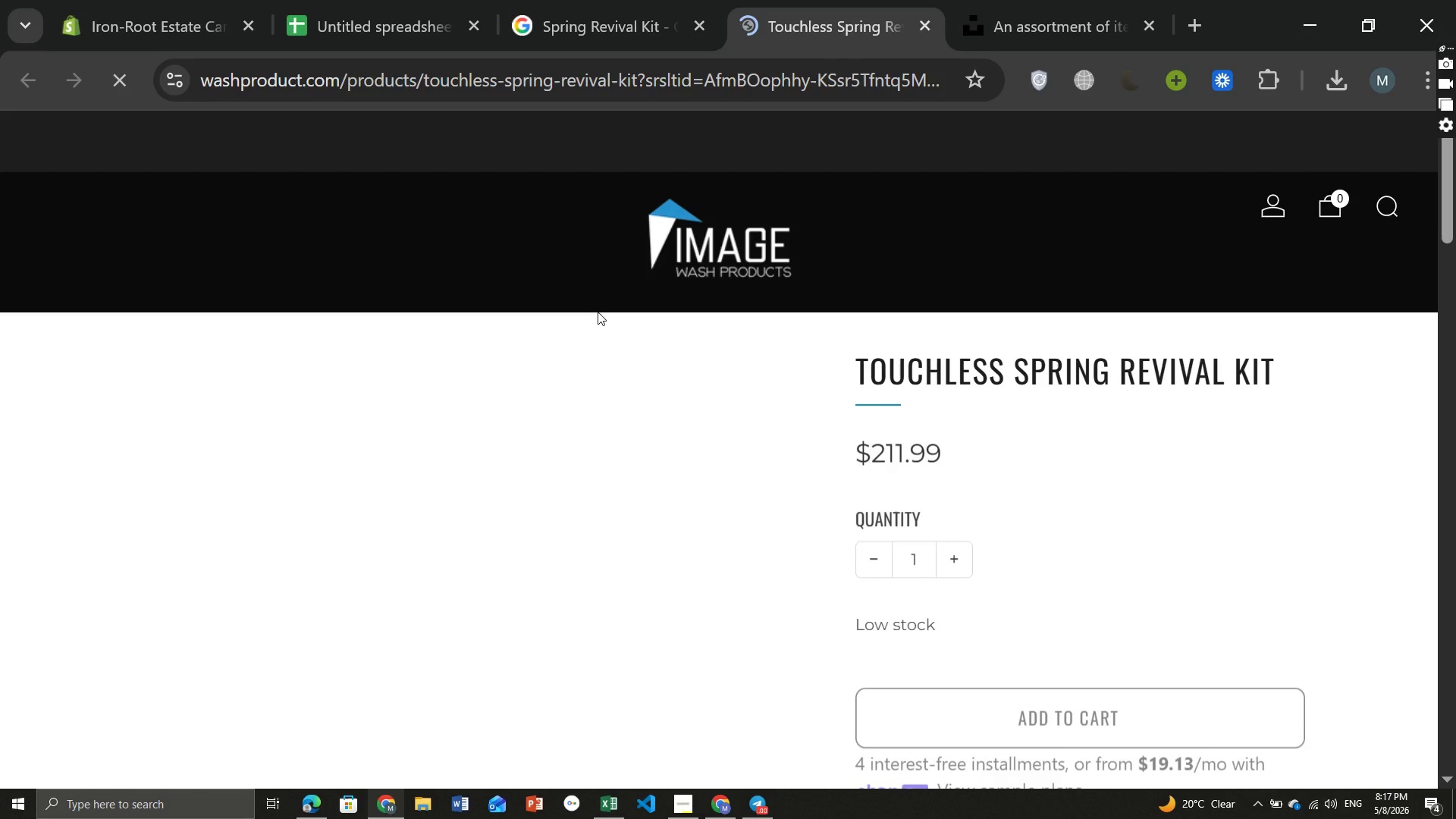 
right_click([585, 453])
 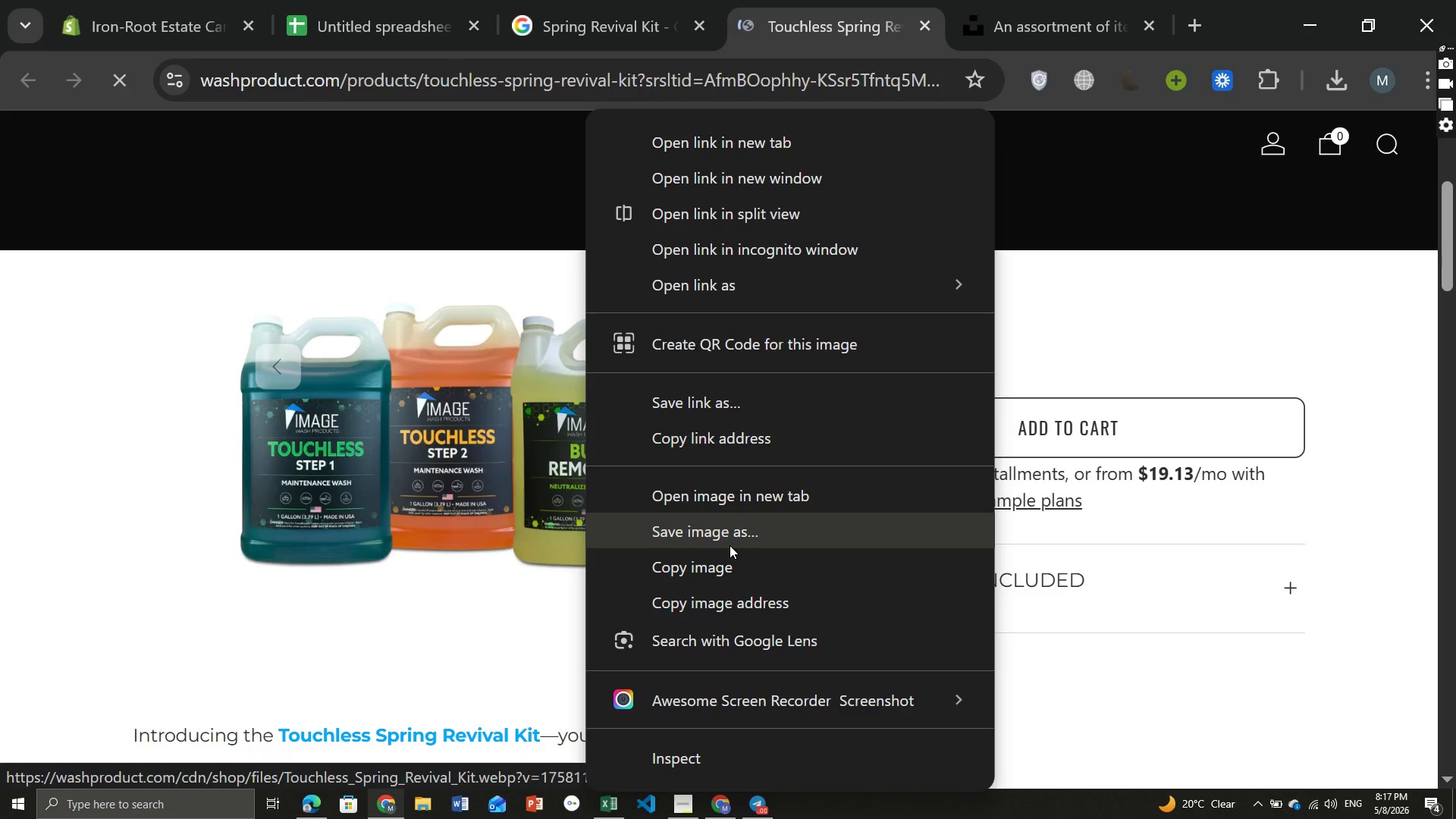 
left_click([730, 545])
 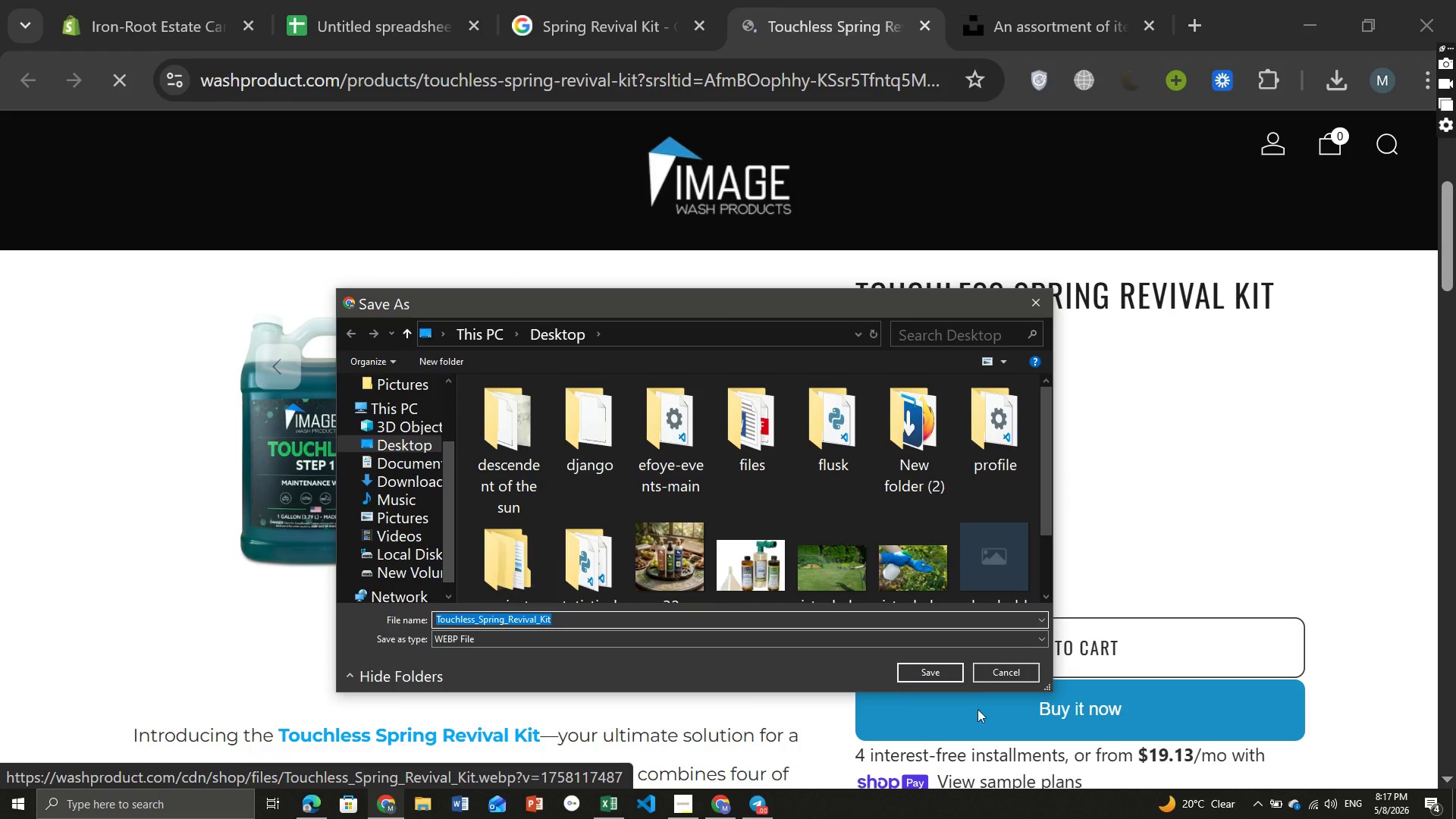 
left_click([943, 672])
 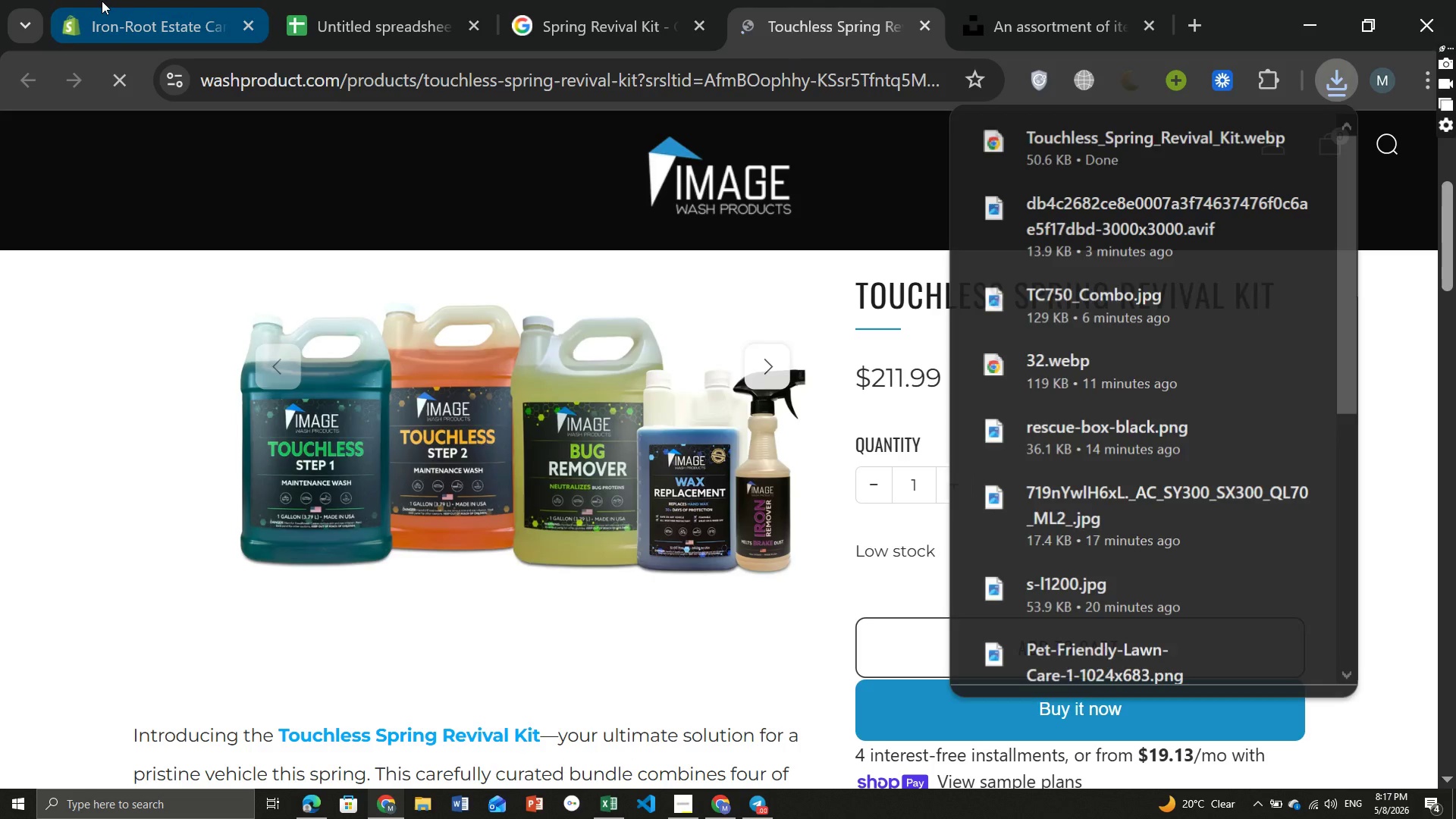 
left_click([102, 1])
 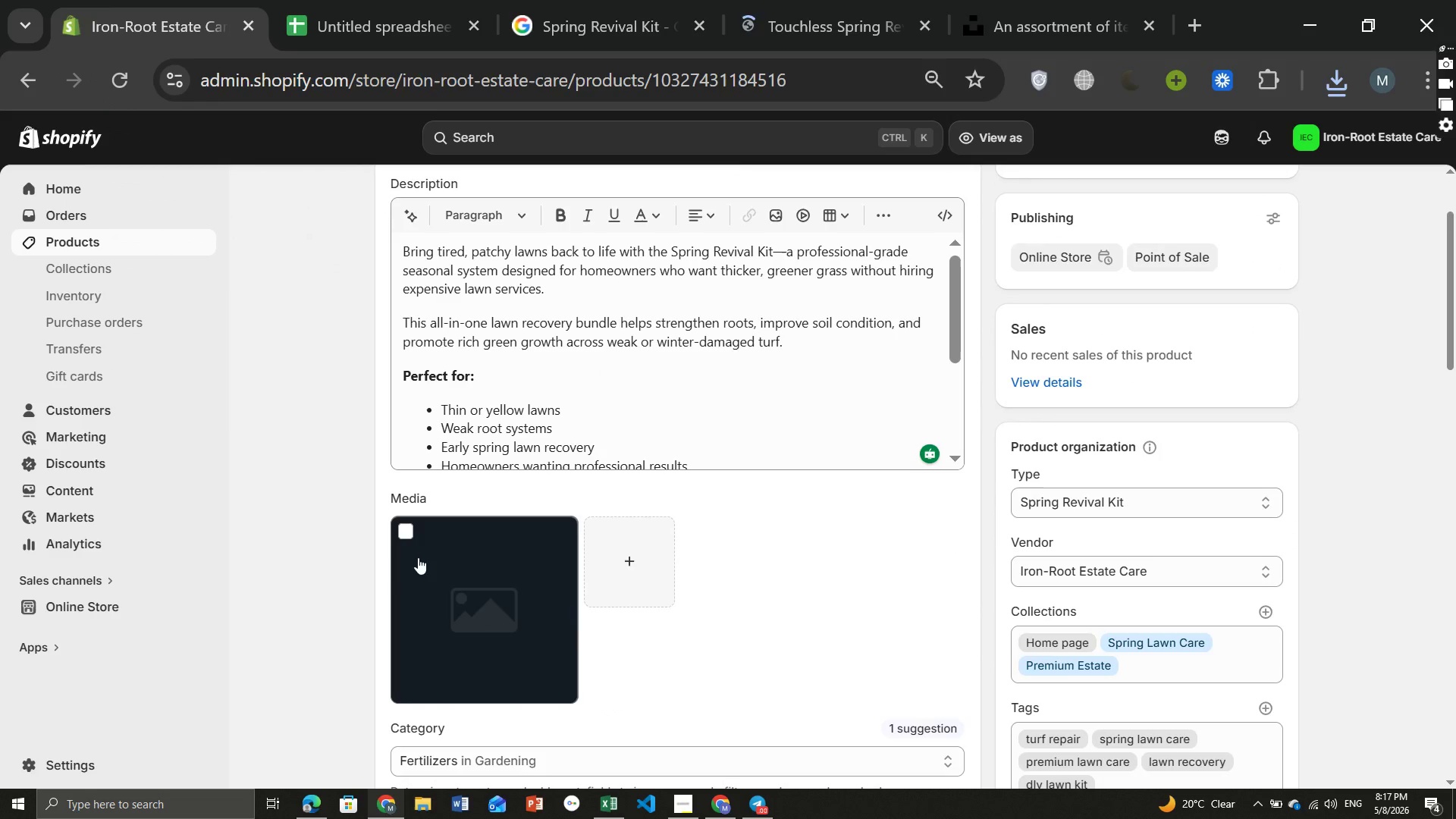 
left_click([408, 532])
 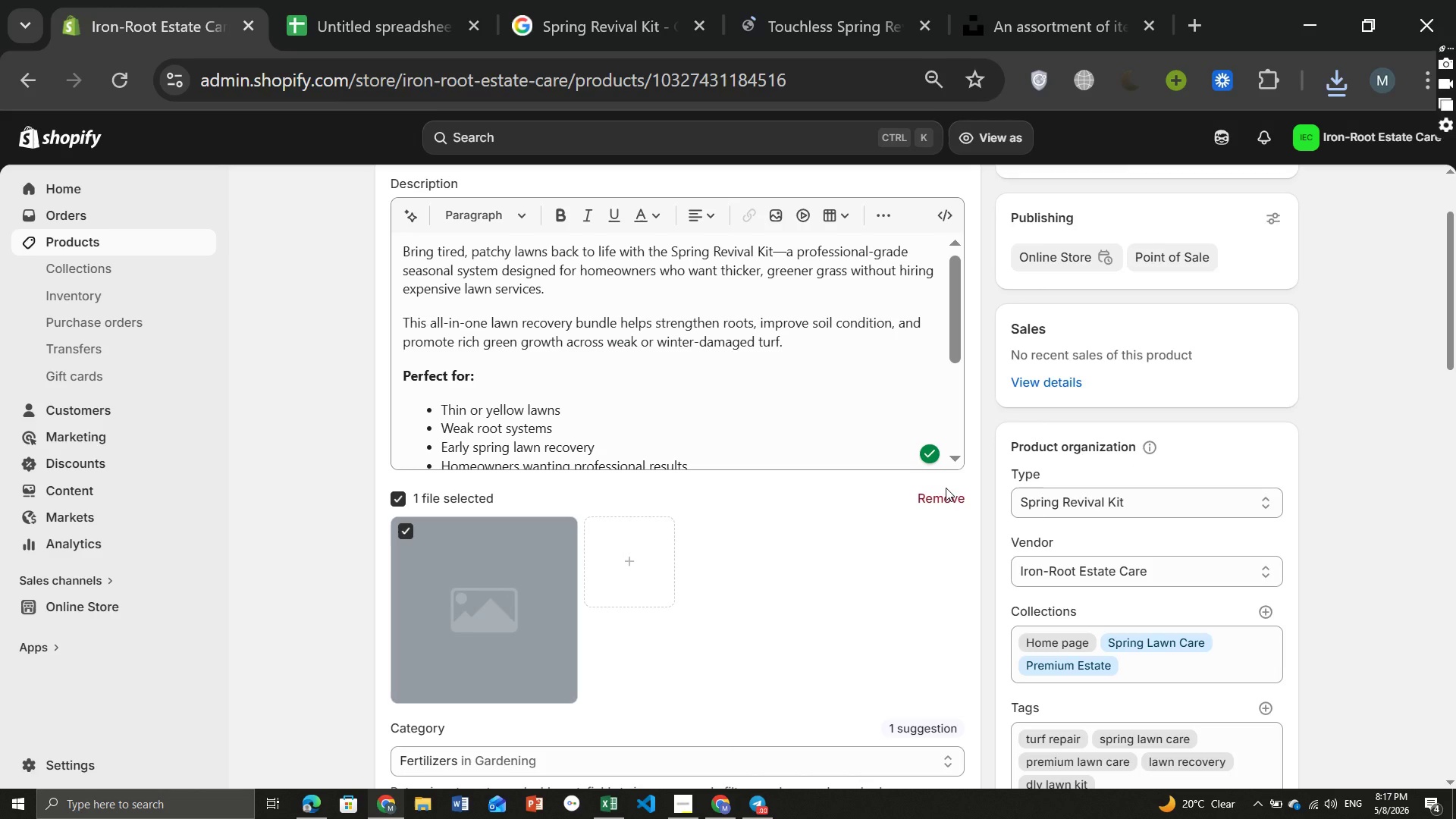 
left_click([937, 493])
 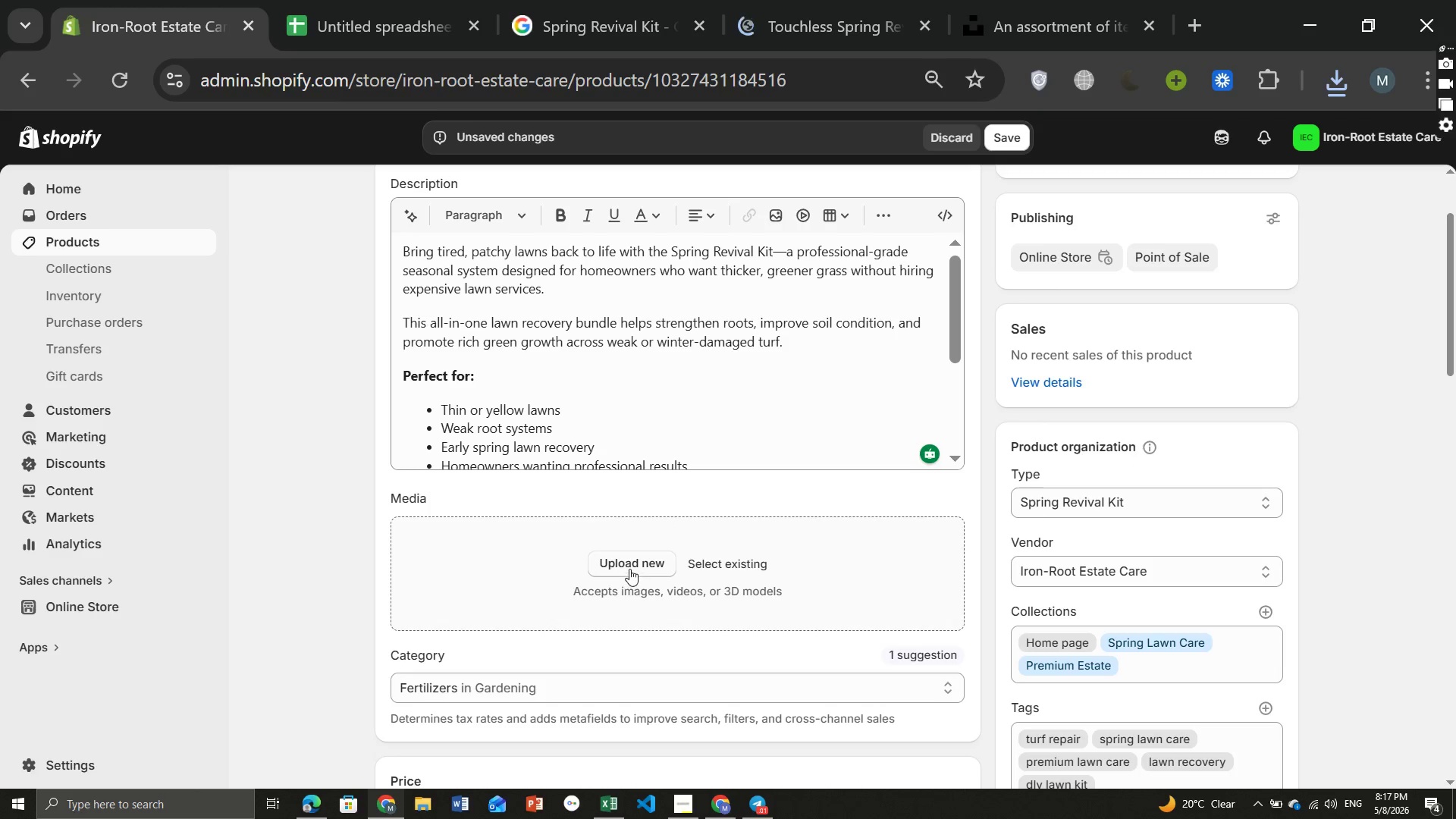 
left_click([629, 567])
 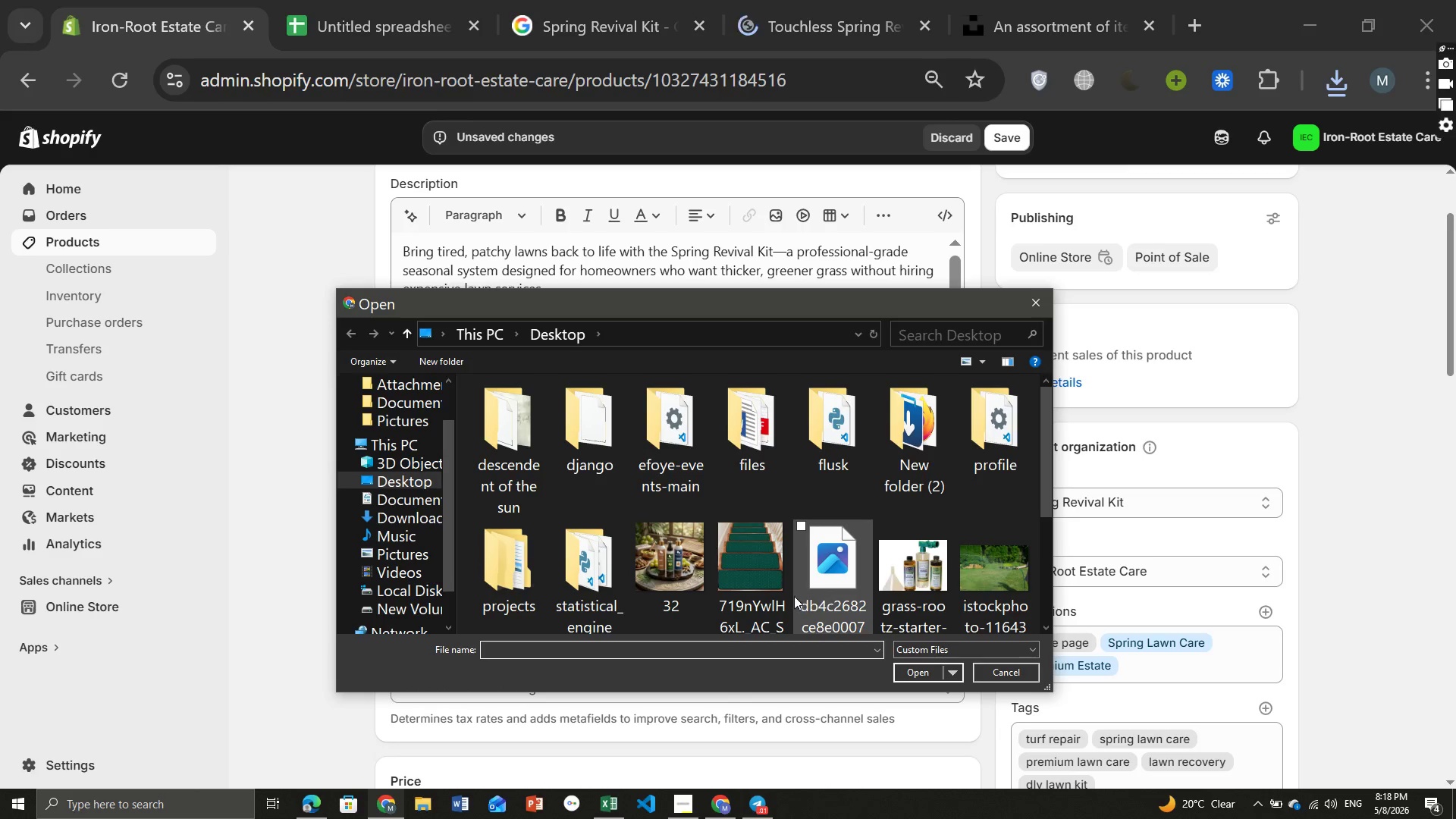 
wait(5.91)
 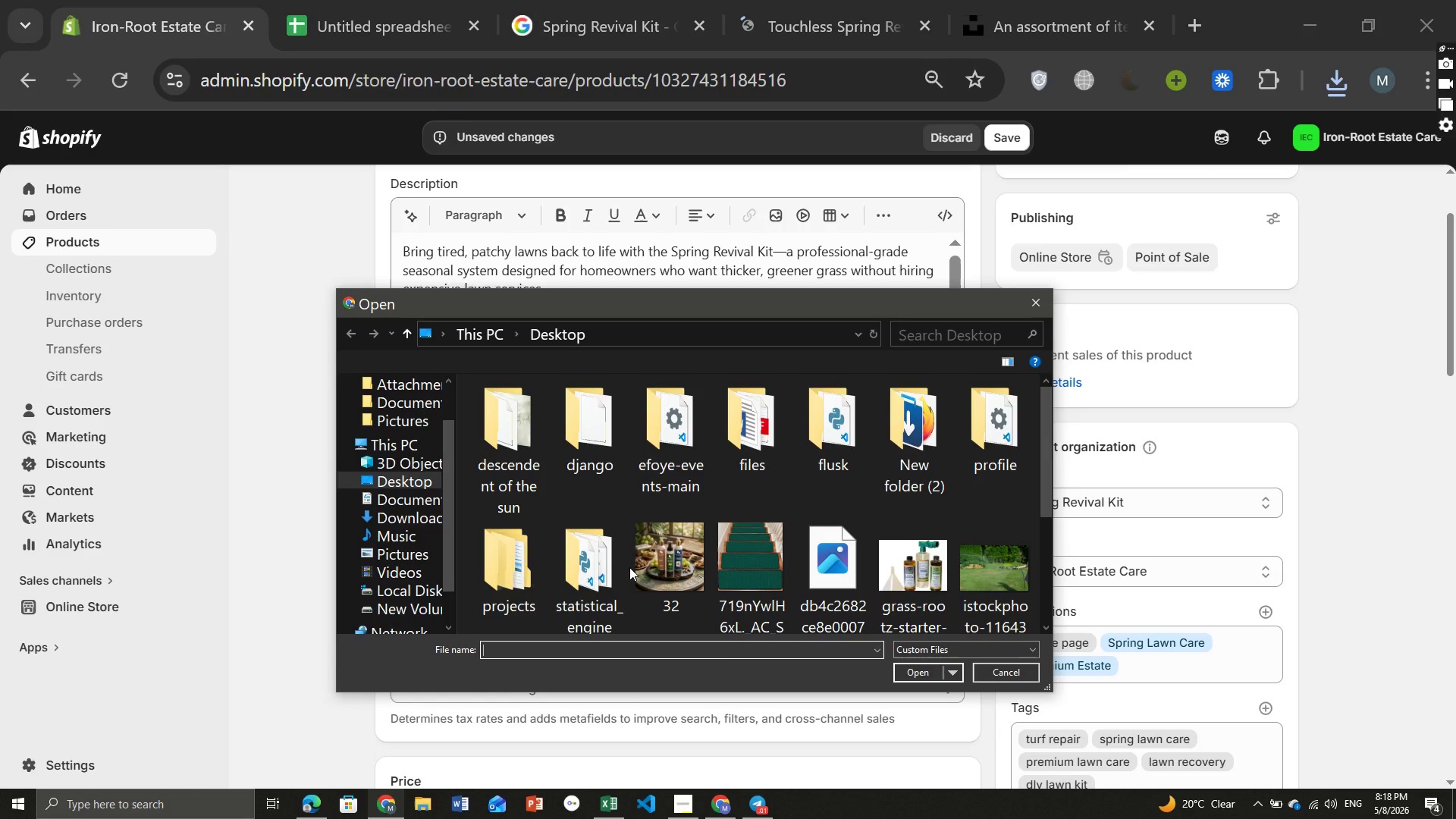 
scroll: coordinate [794, 596], scroll_direction: down, amount: 2.0
 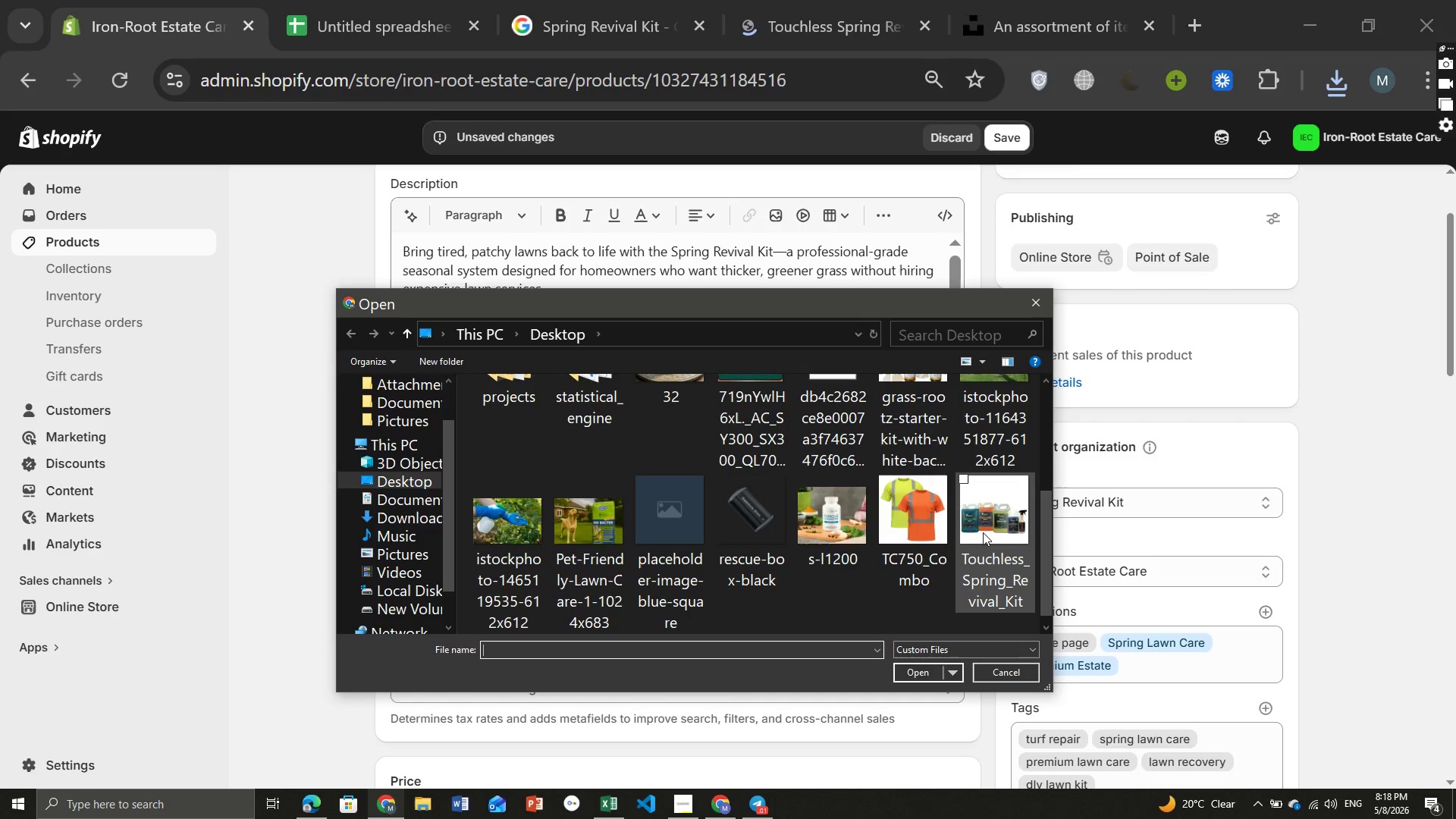 
left_click([986, 532])
 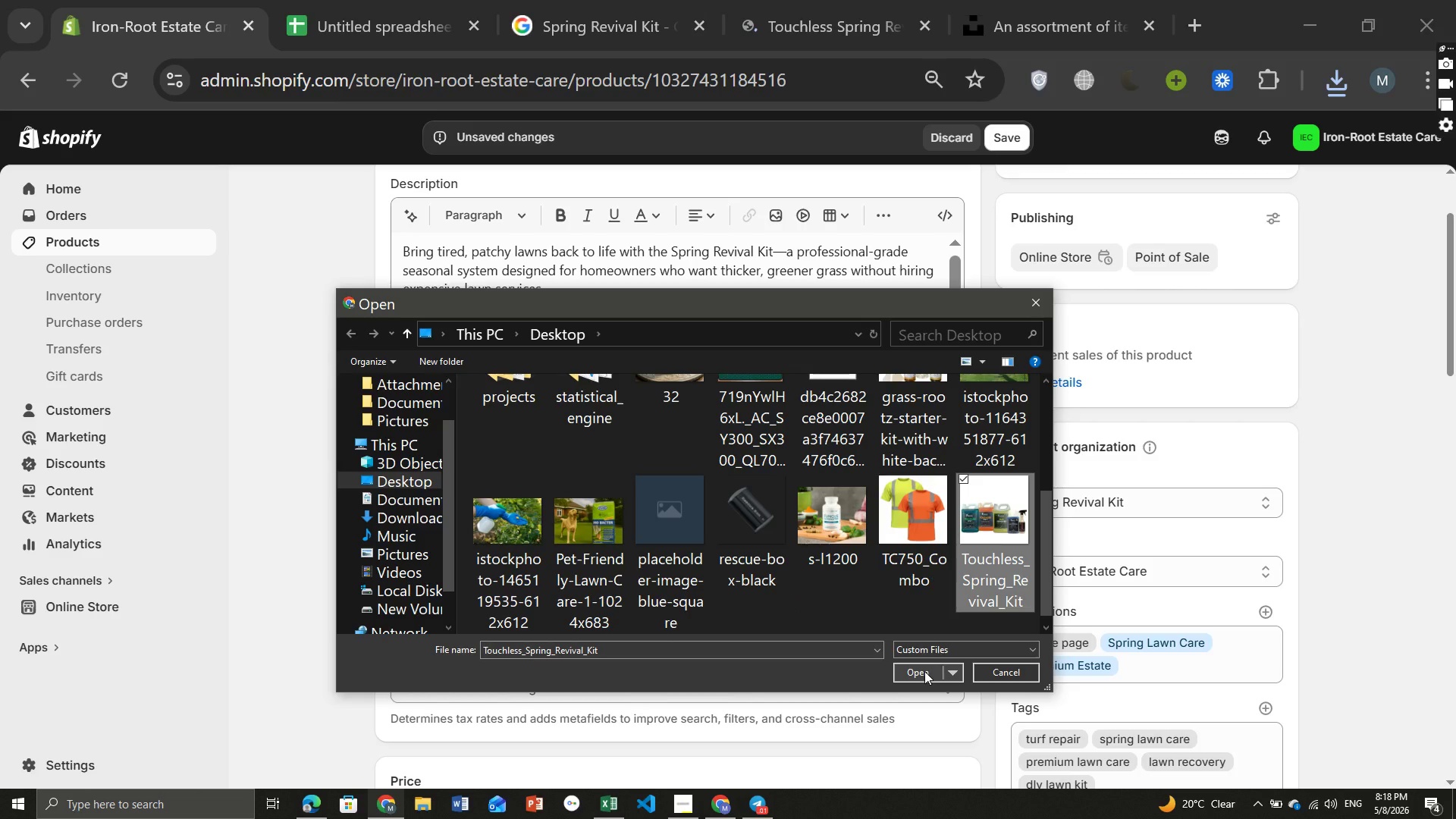 
left_click([924, 671])
 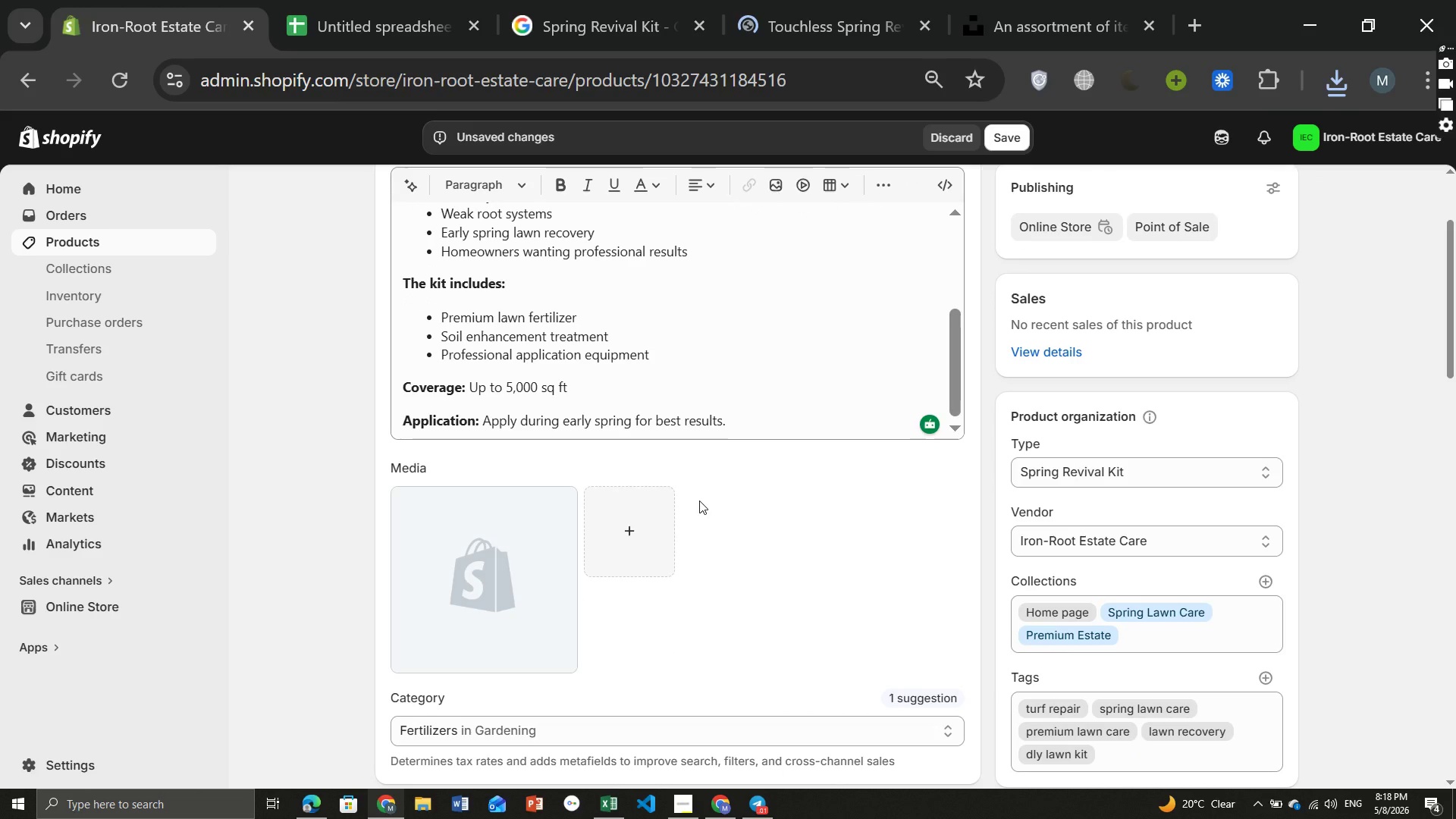 
wait(18.44)
 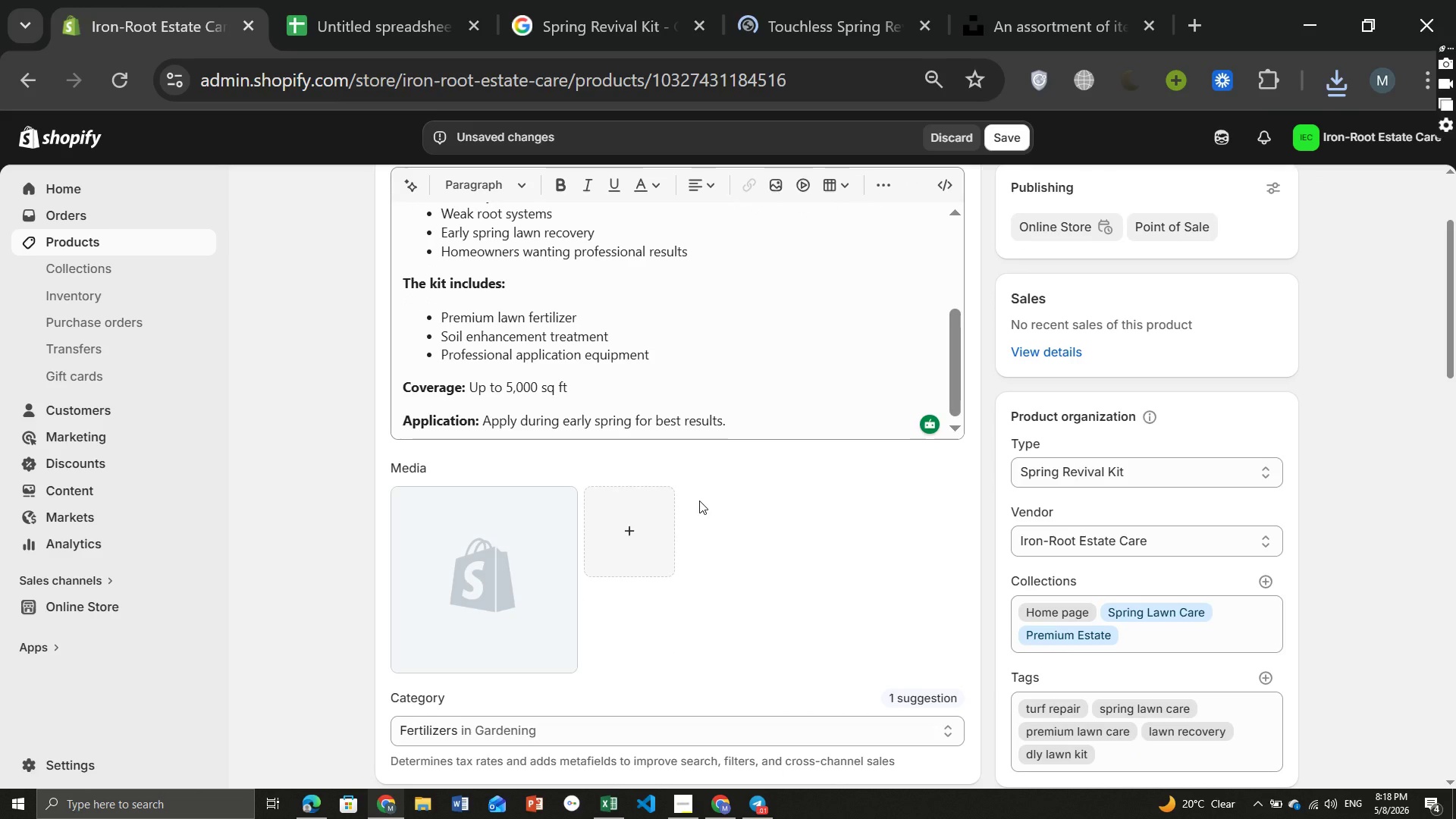 
left_click([506, 610])
 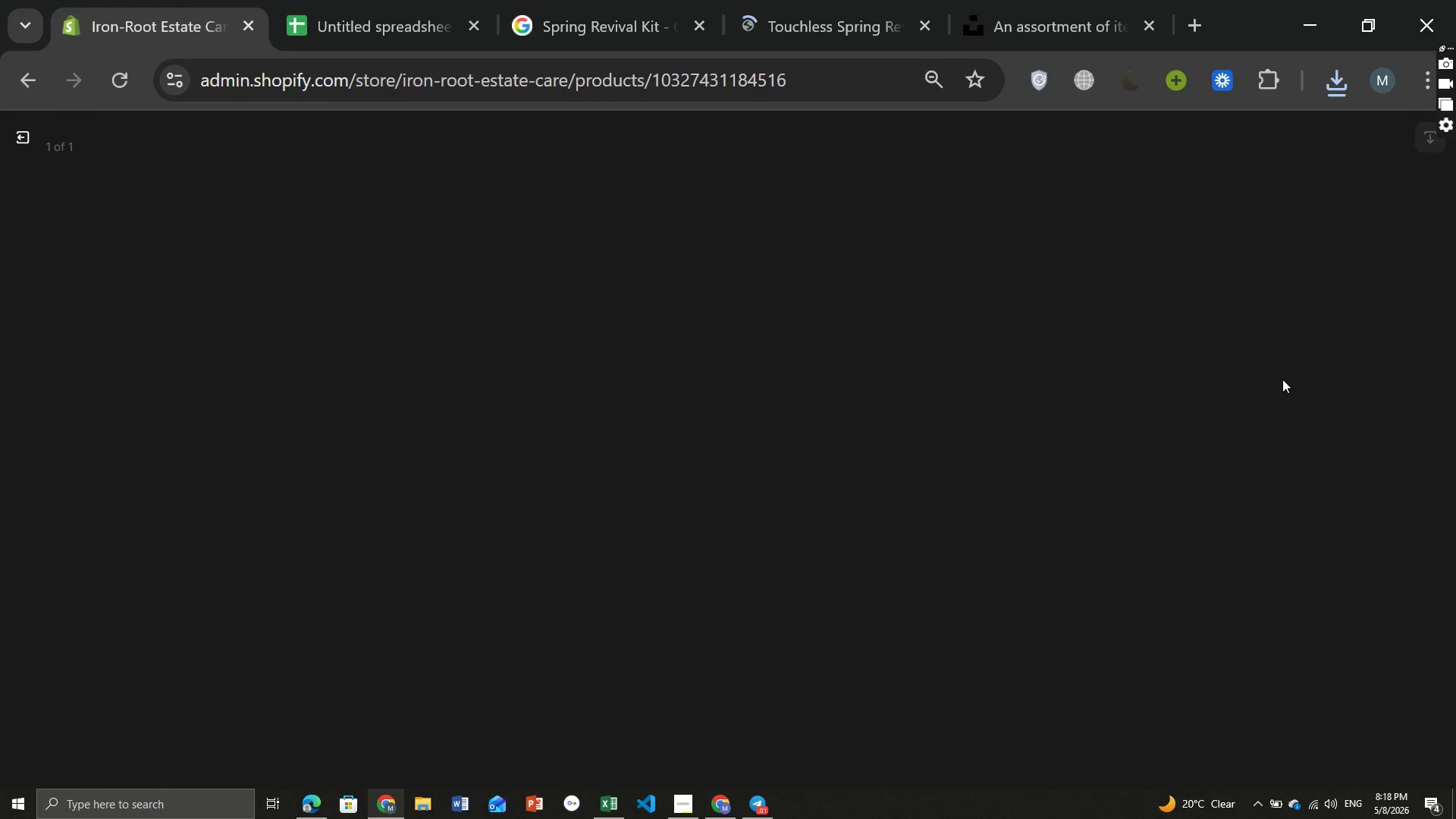 
wait(12.45)
 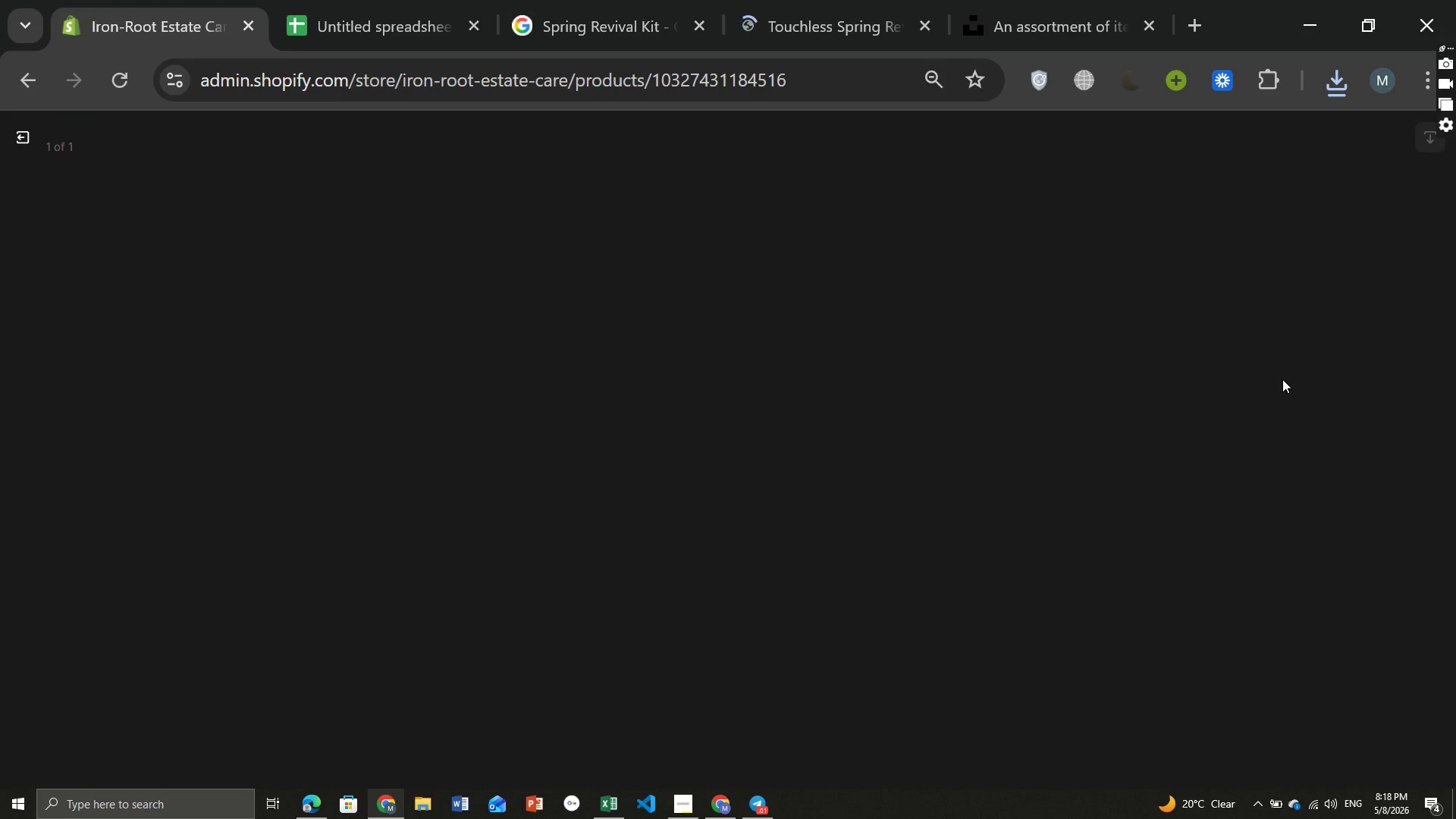 
left_click([1180, 353])
 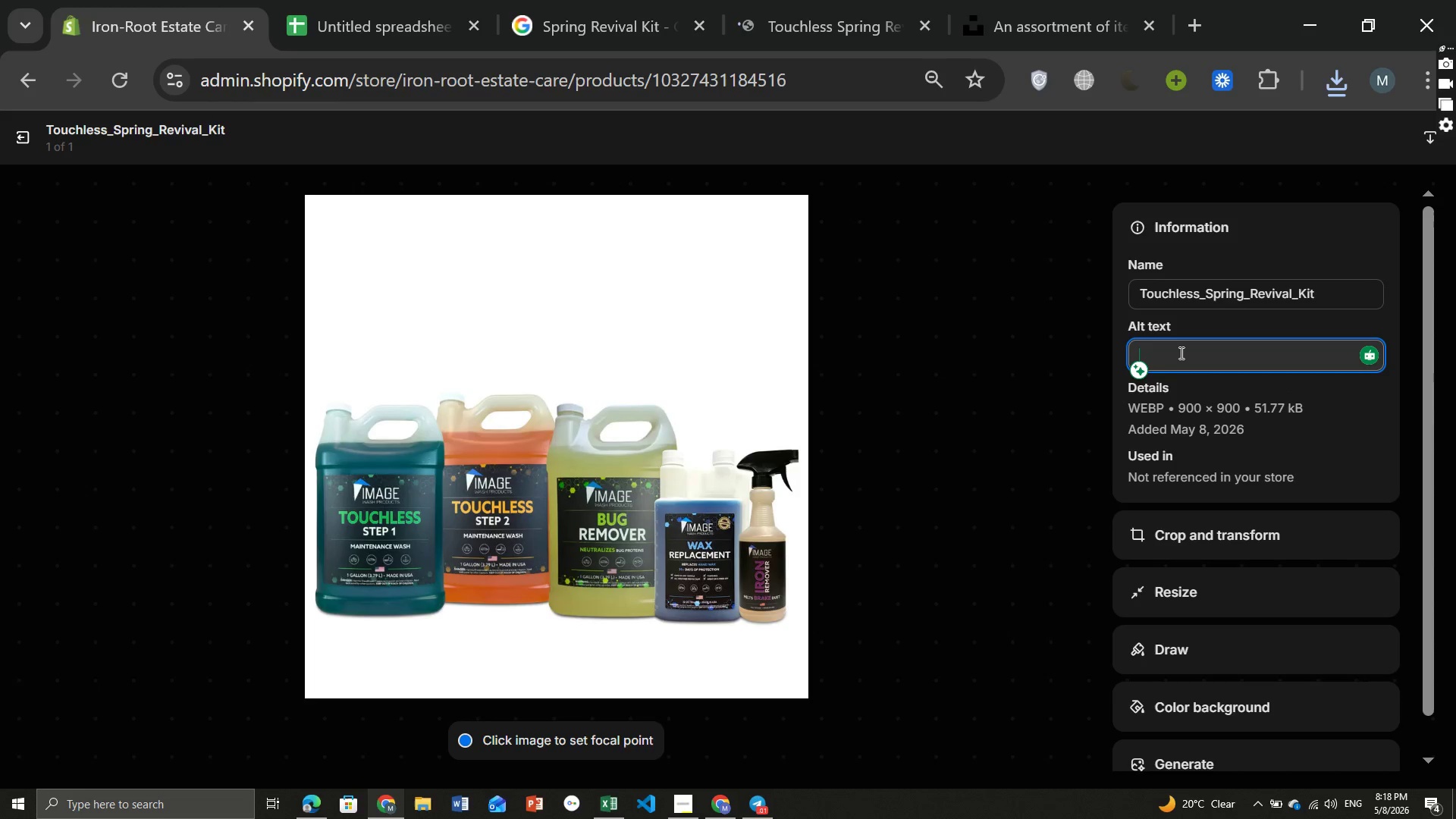 
type(Professional spring lawn recovery kit for greener and thicker grass)
 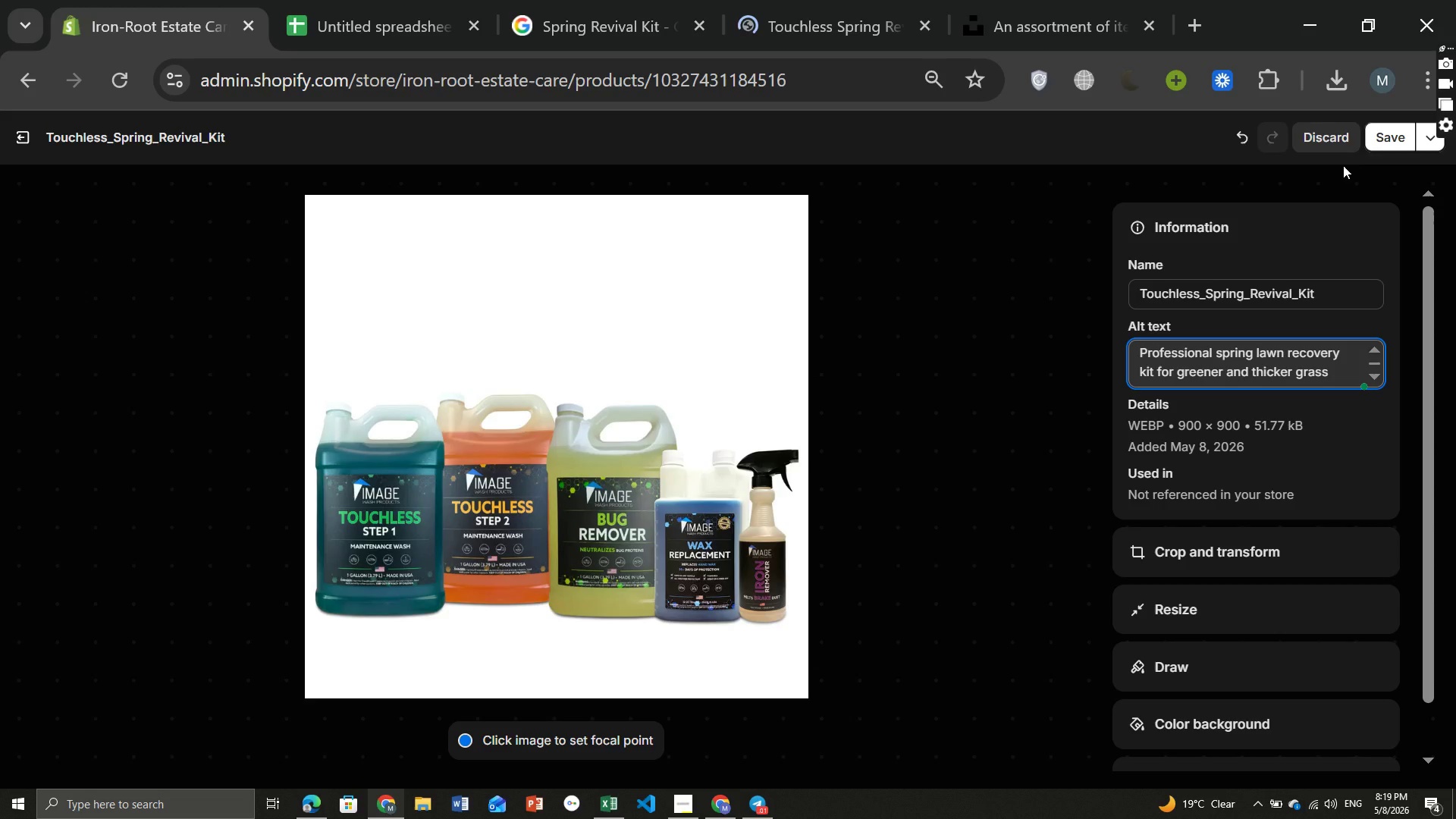 
left_click([1383, 130])
 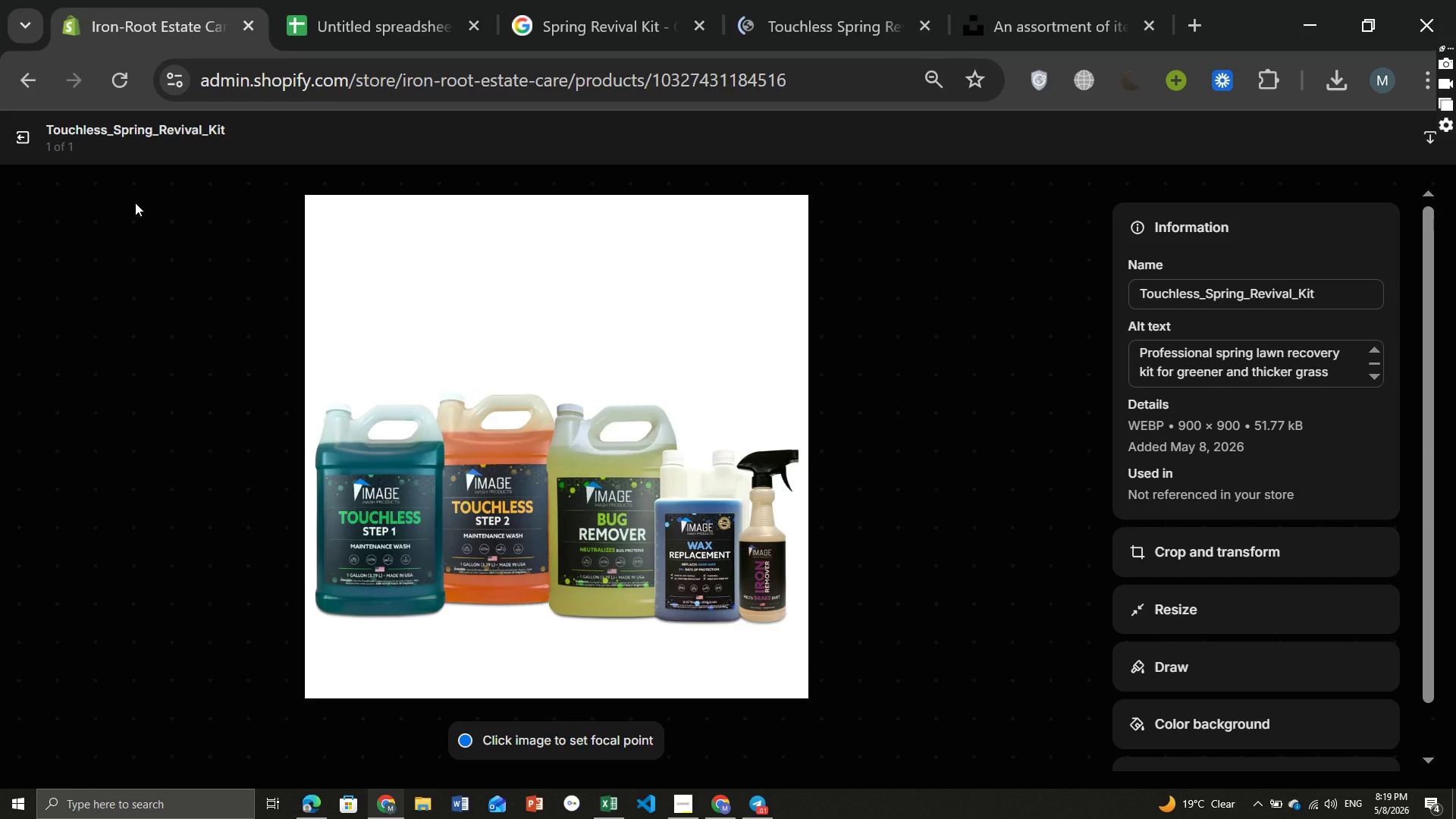 
wait(7.53)
 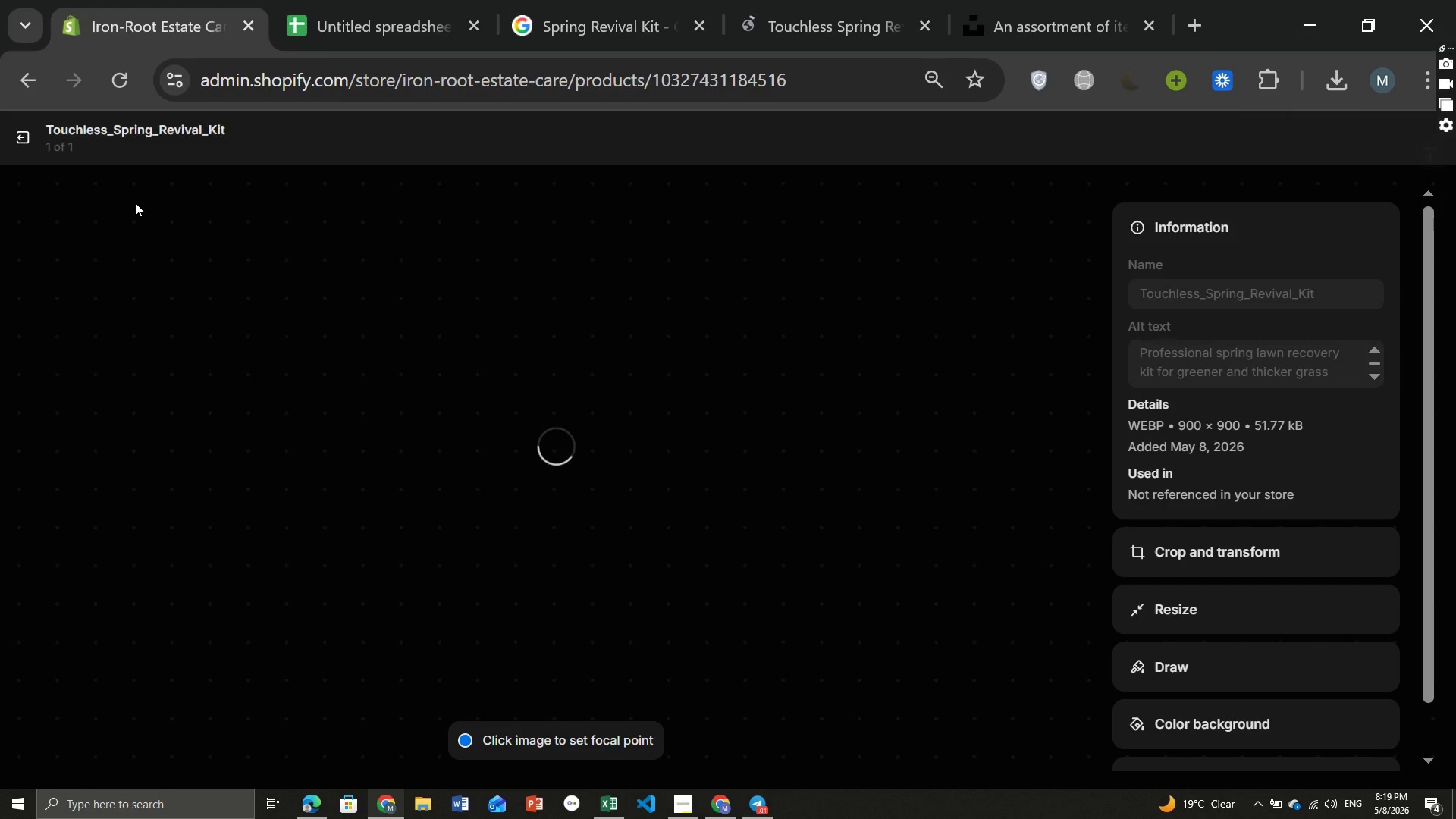 
left_click([32, 136])
 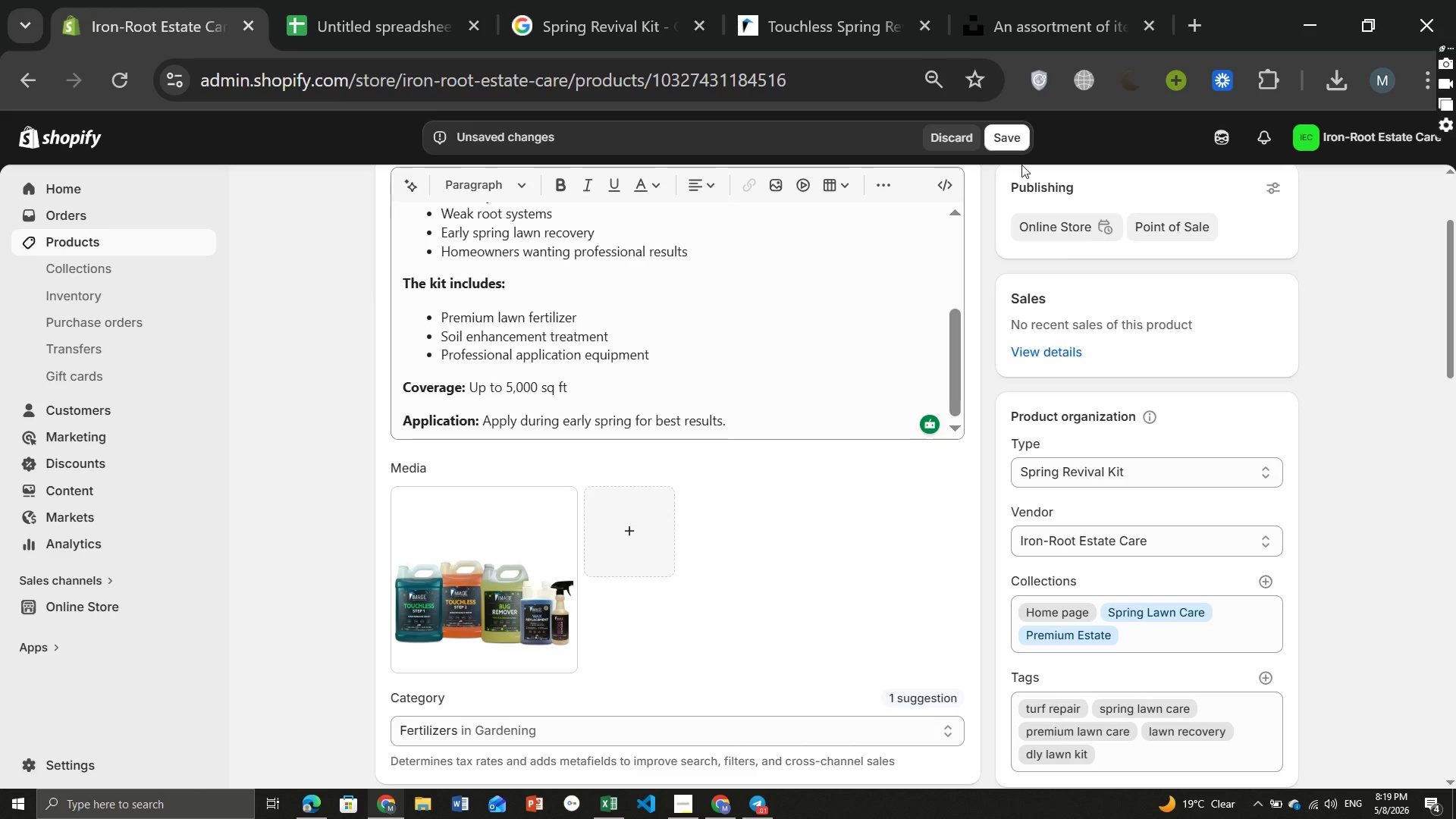 
left_click([1008, 133])
 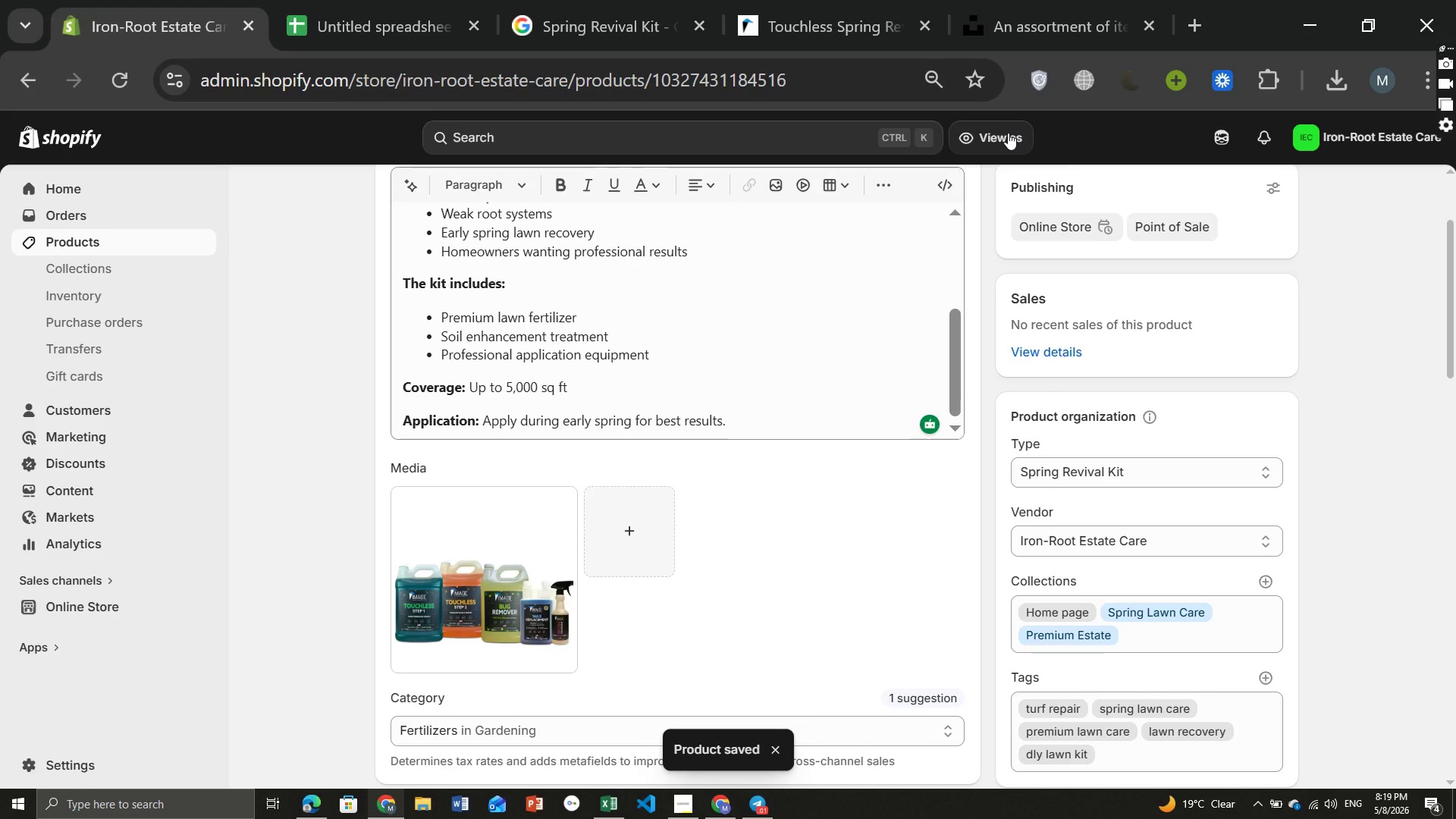 
wait(17.16)
 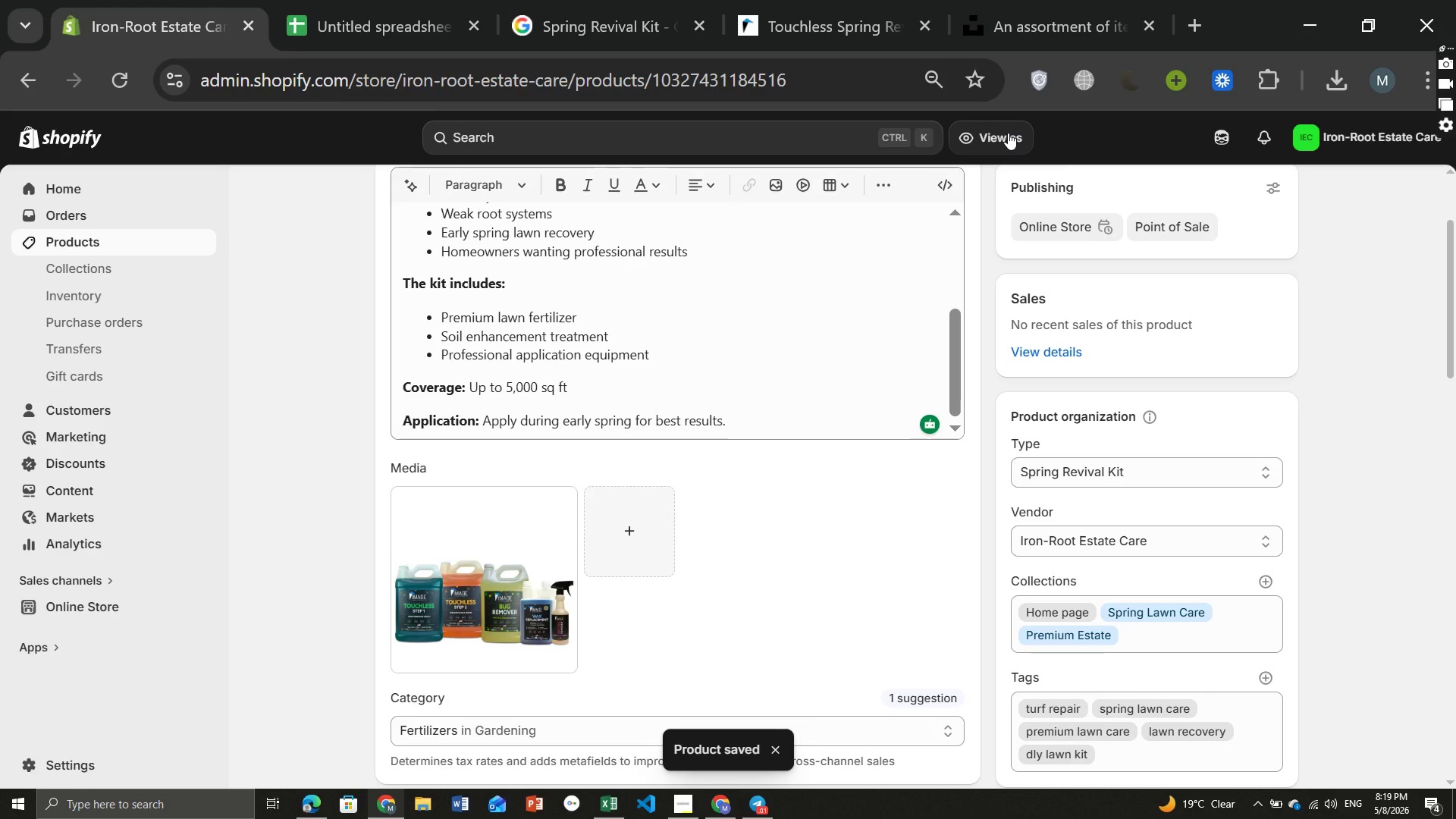 
left_click([680, 809])